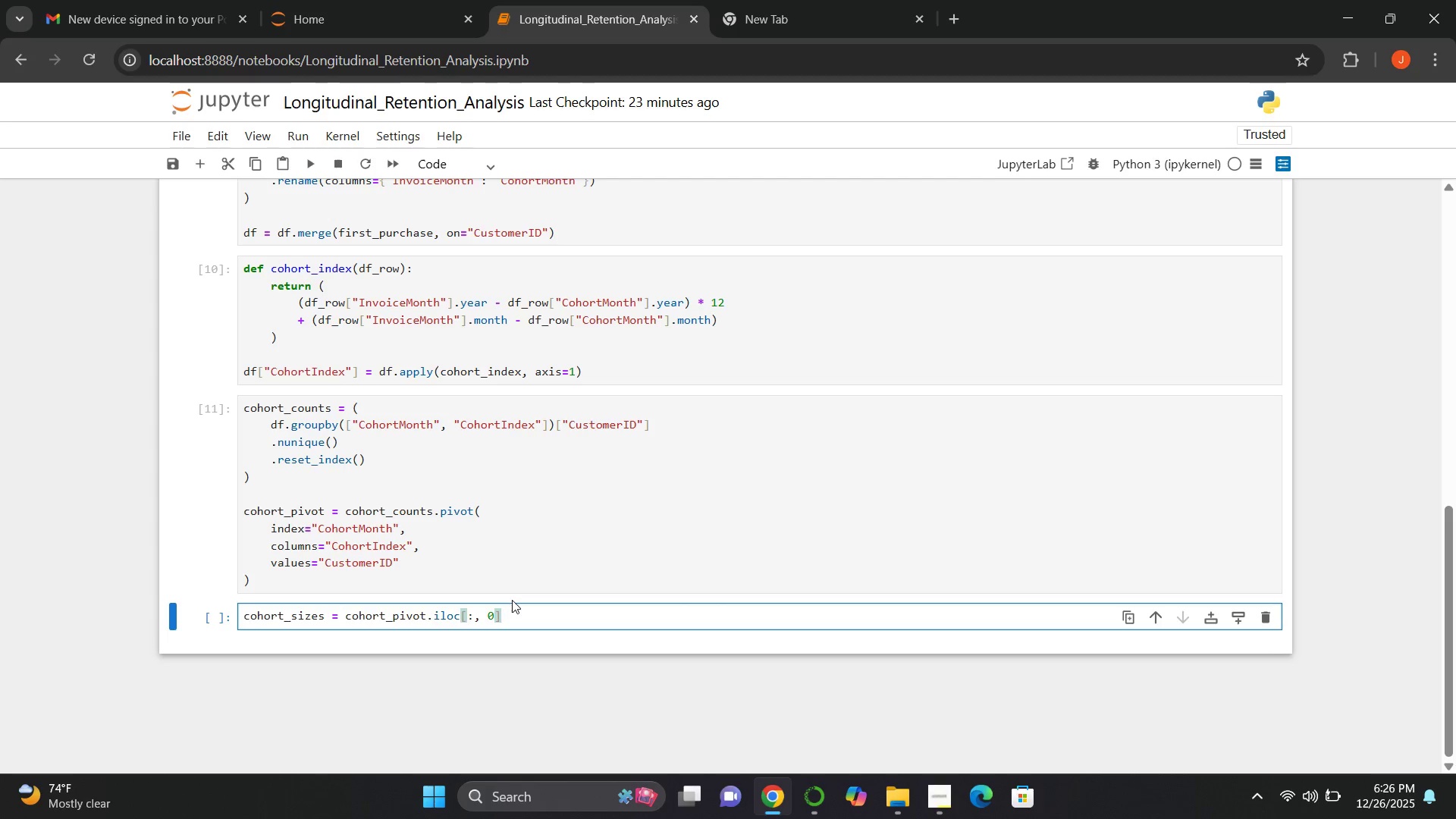 
key(Enter)
 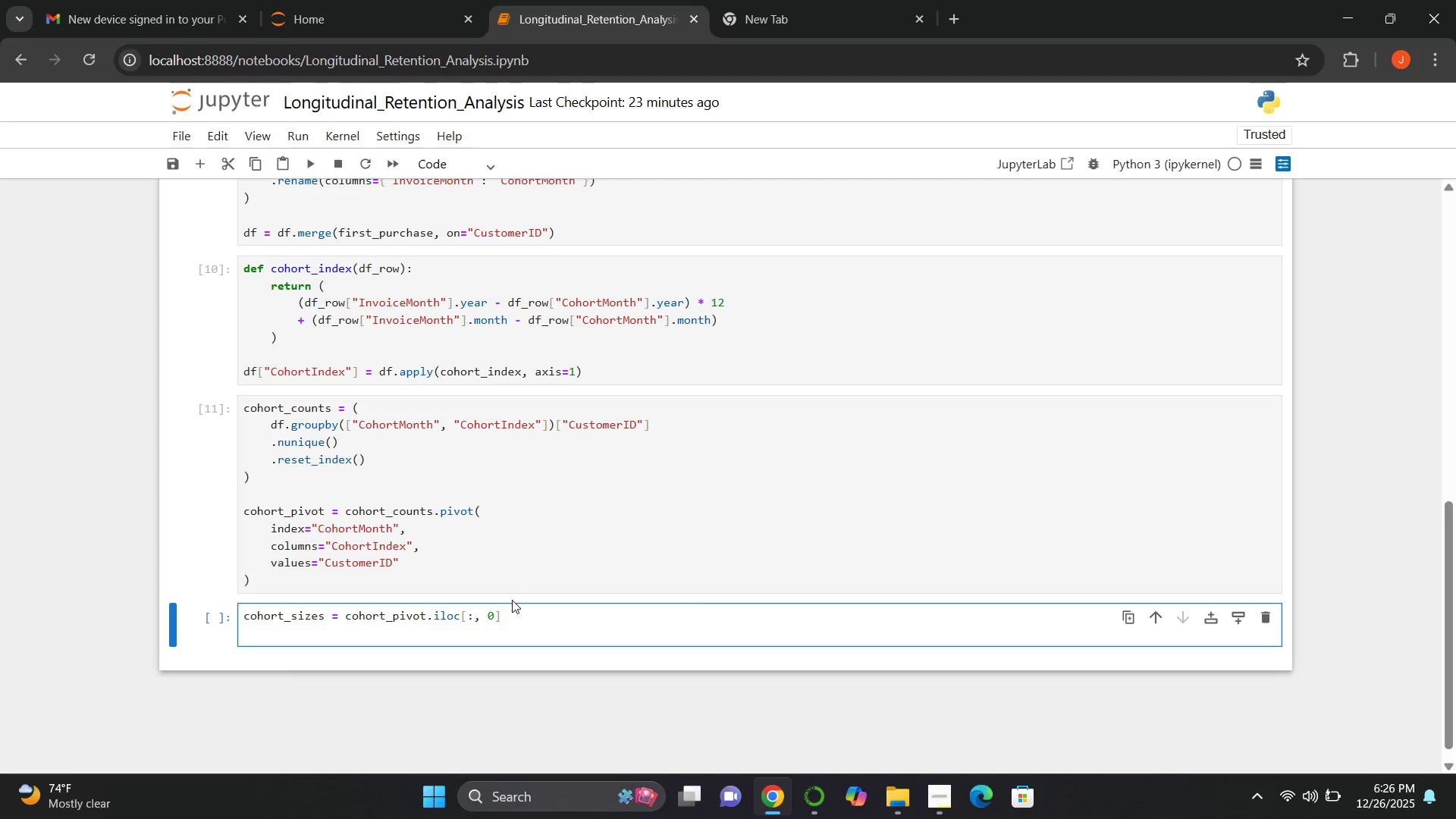 
key(Enter)
 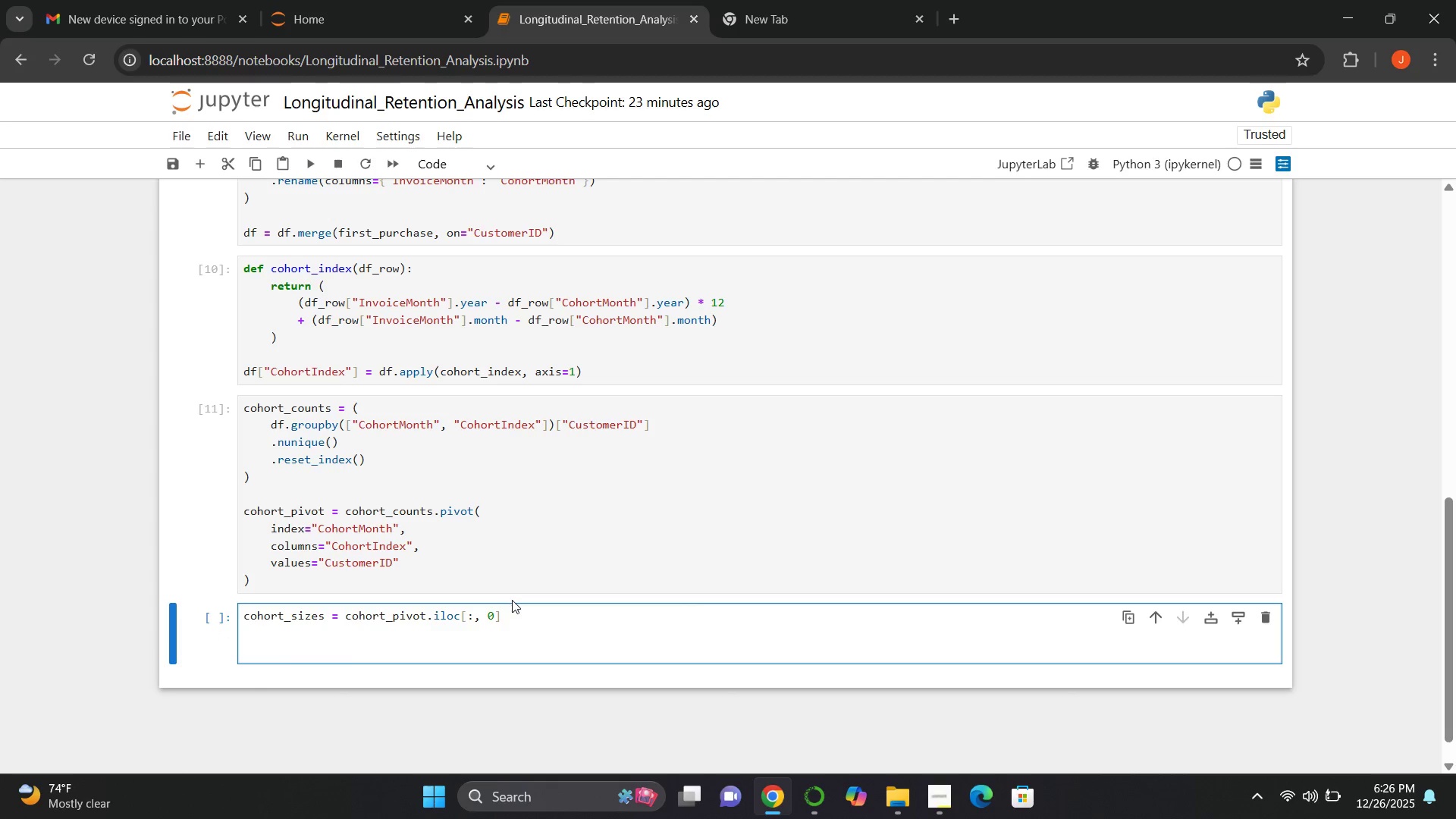 
type(retention = cohort_pivot.divide)
 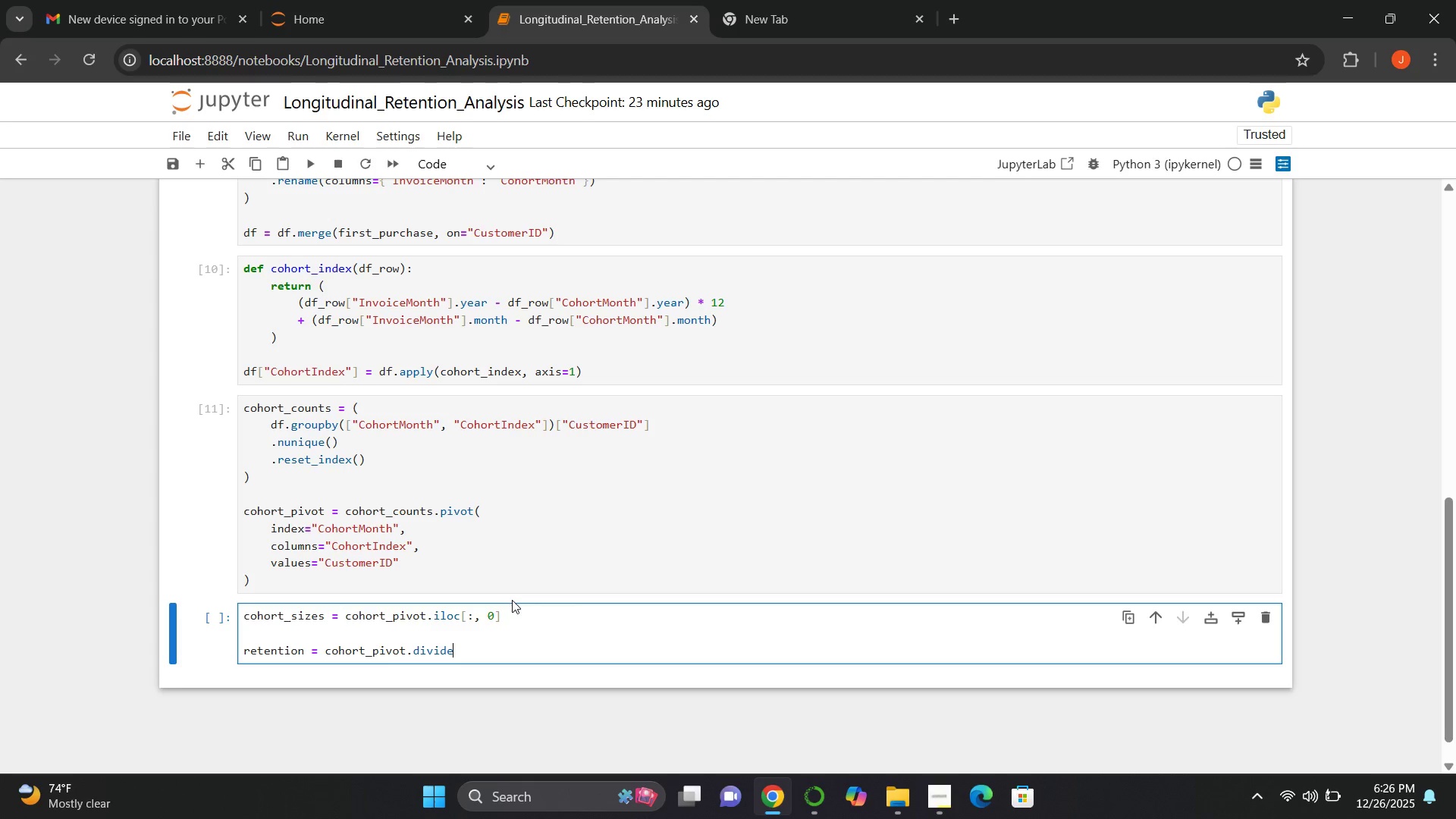 
type((cohort_sizes, axis=0)
 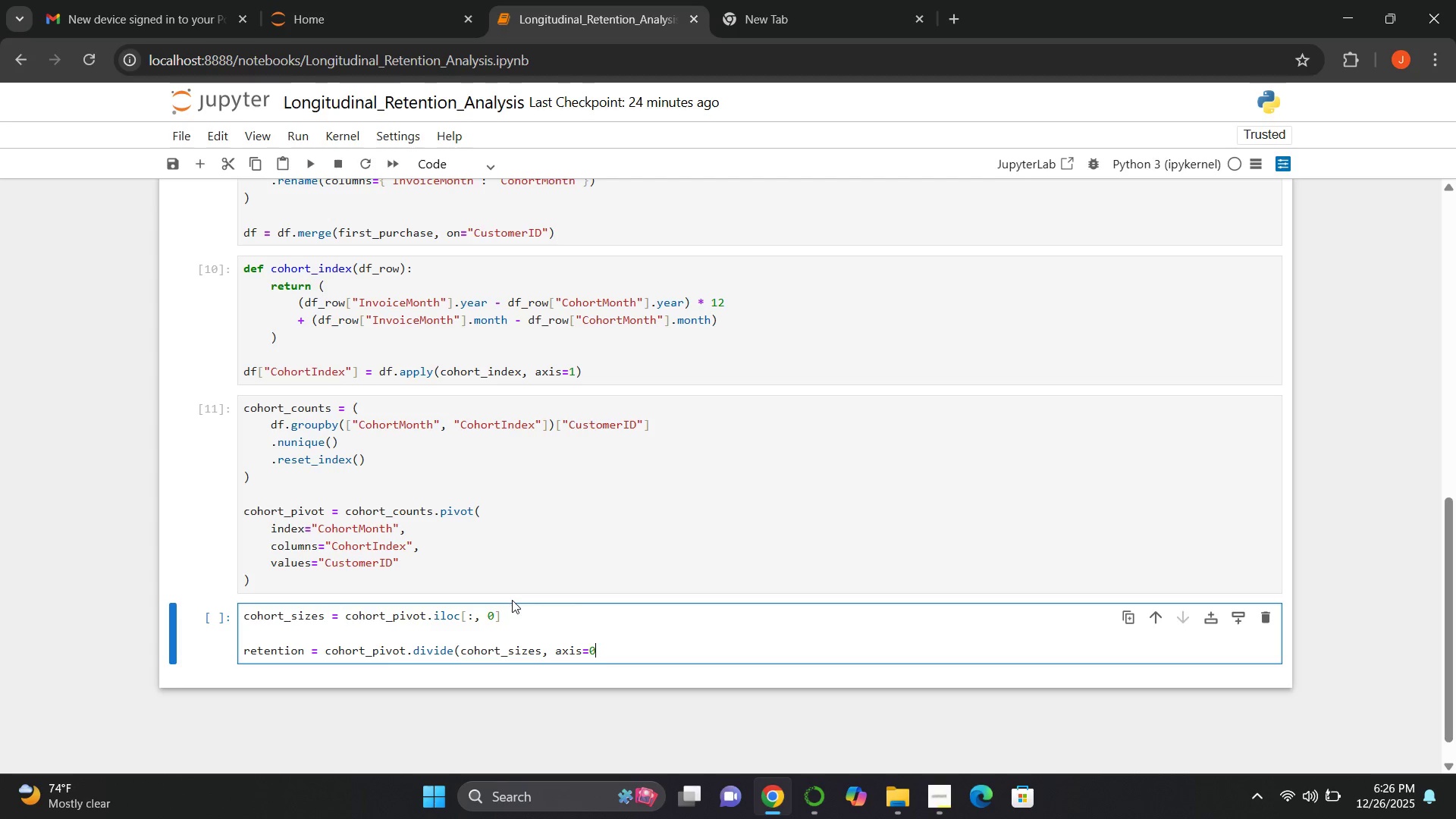 
key(Shift+0)
 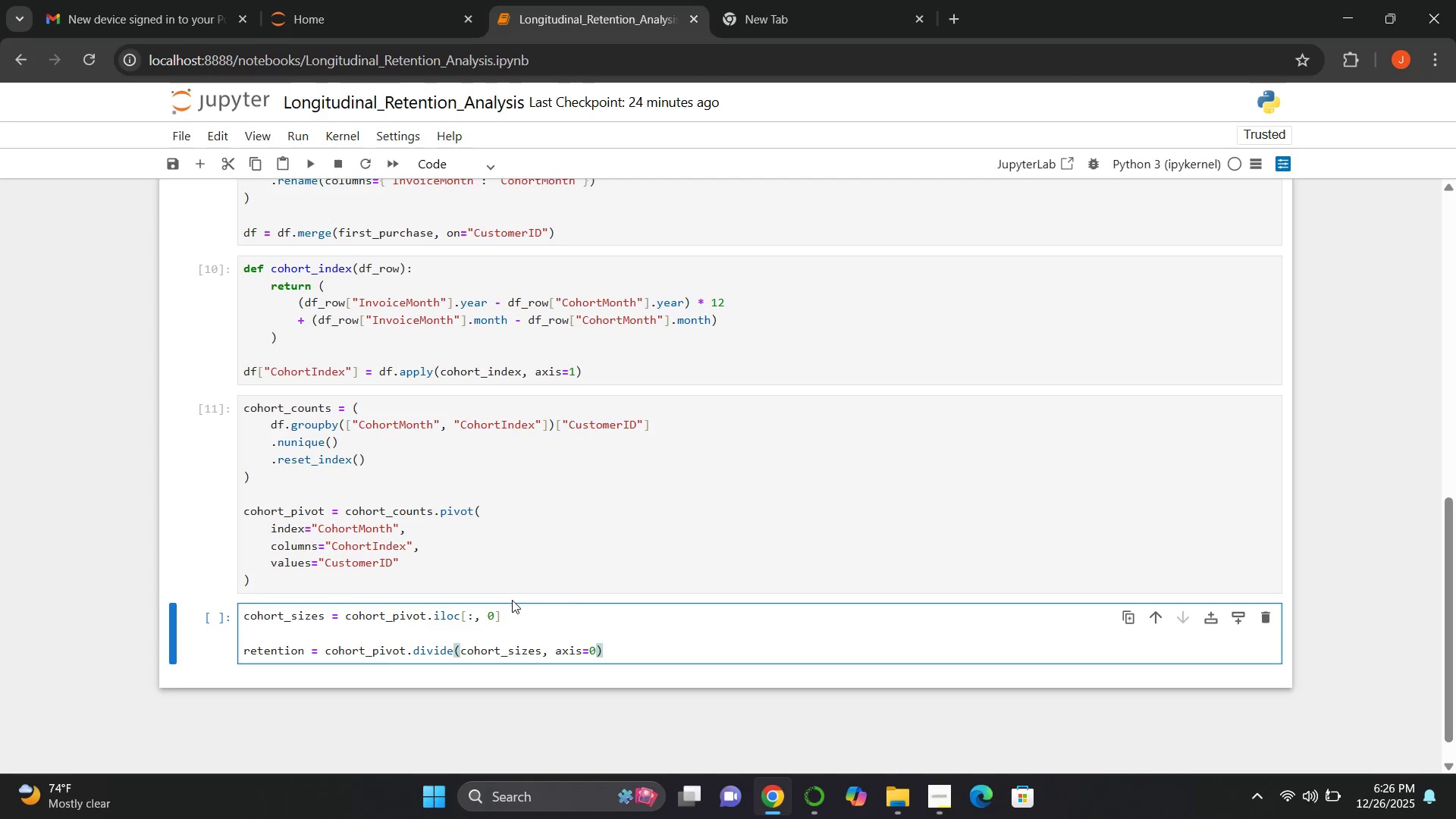 
key(Enter)
 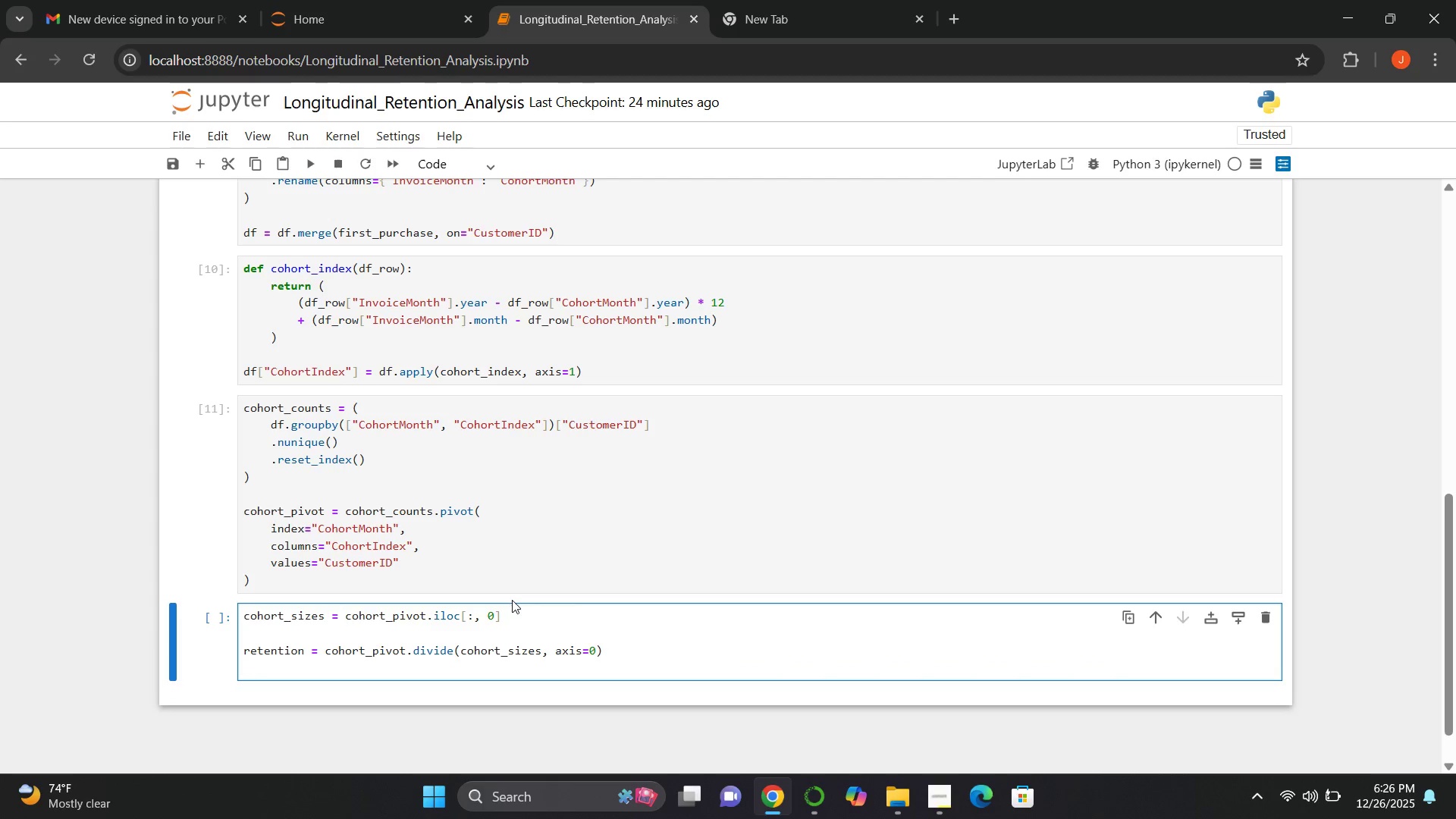 
type(retention = retention.round(3))
 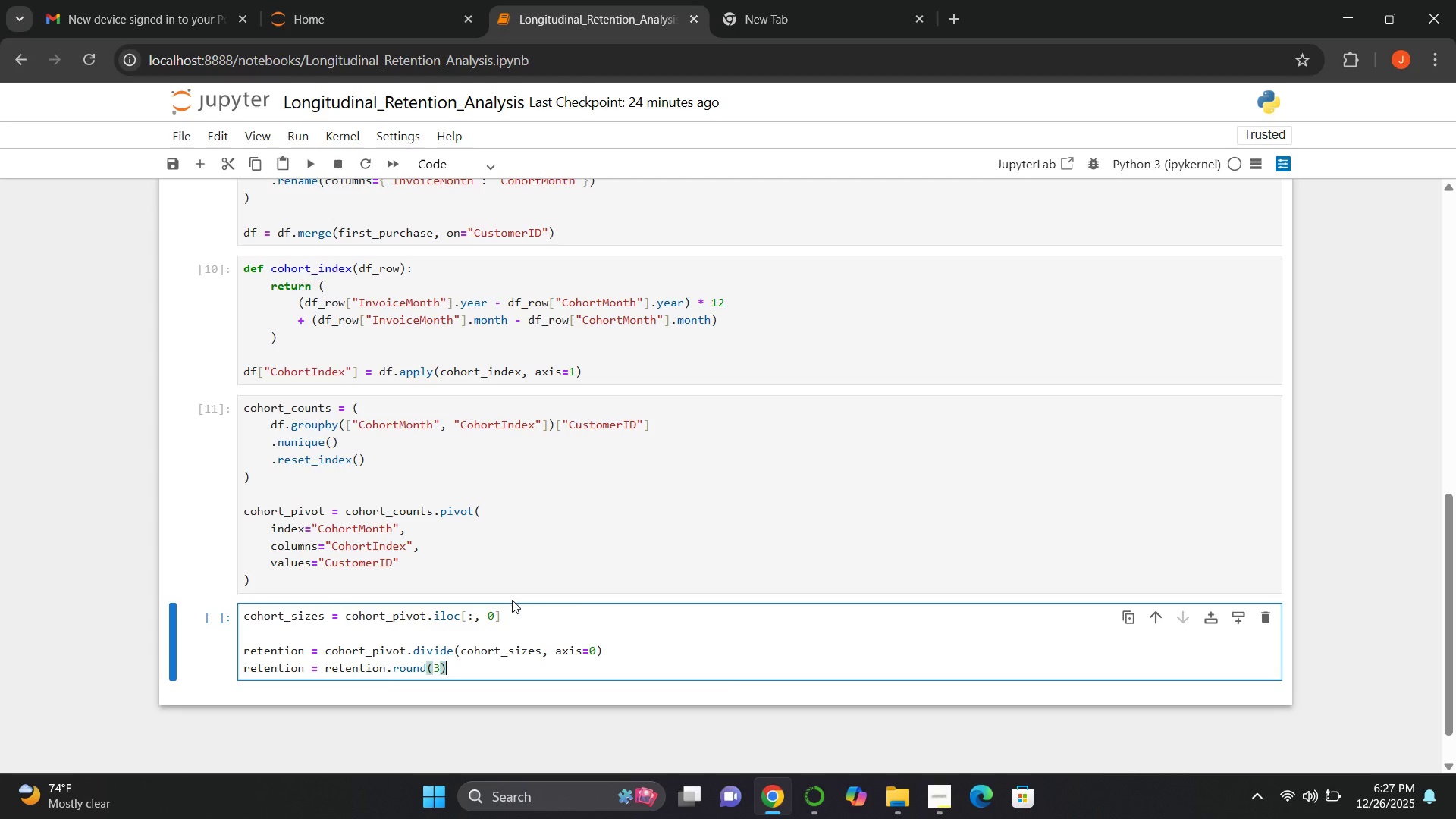 
key(Shift+Enter)
 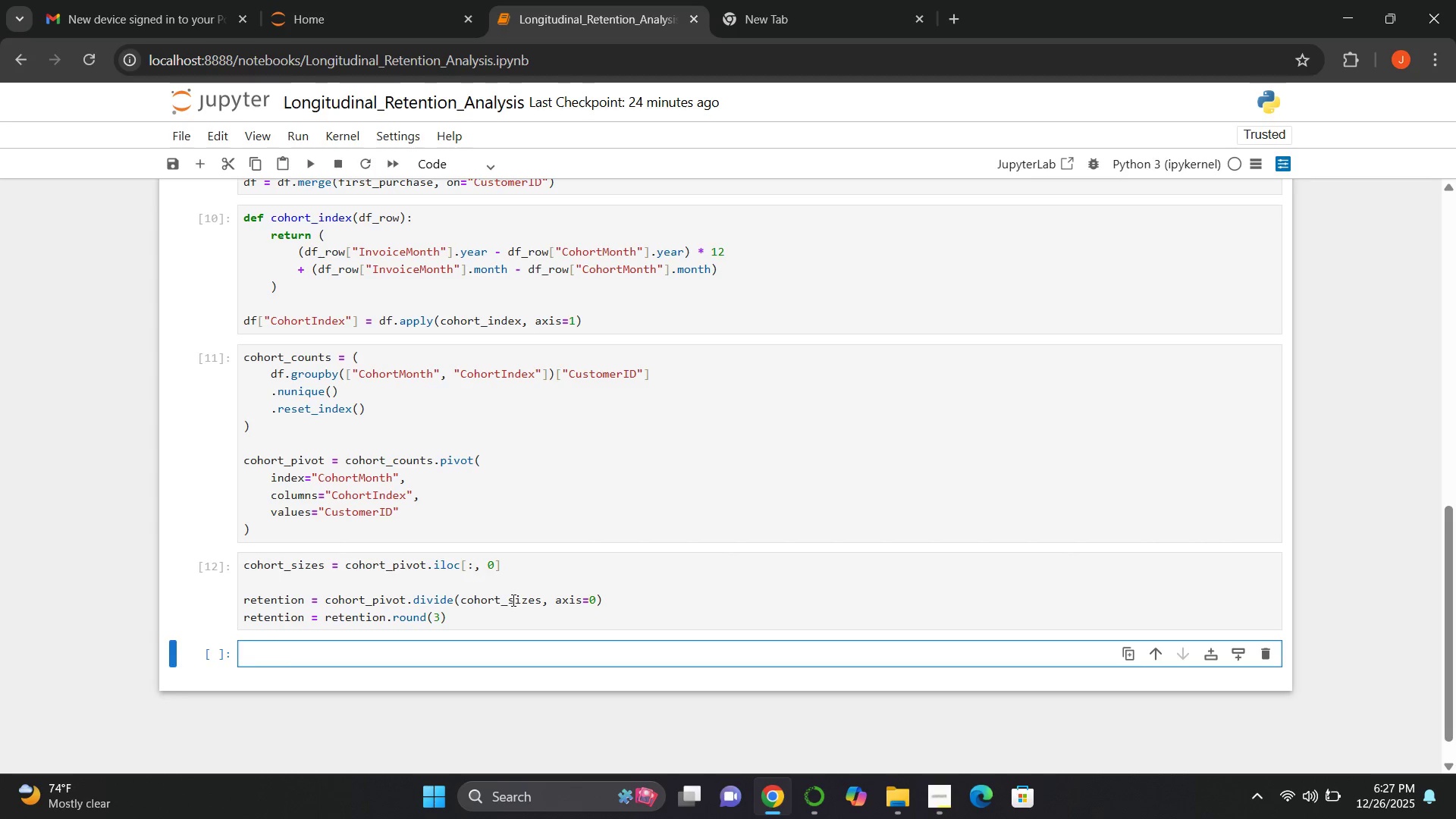 
wait(9.17)
 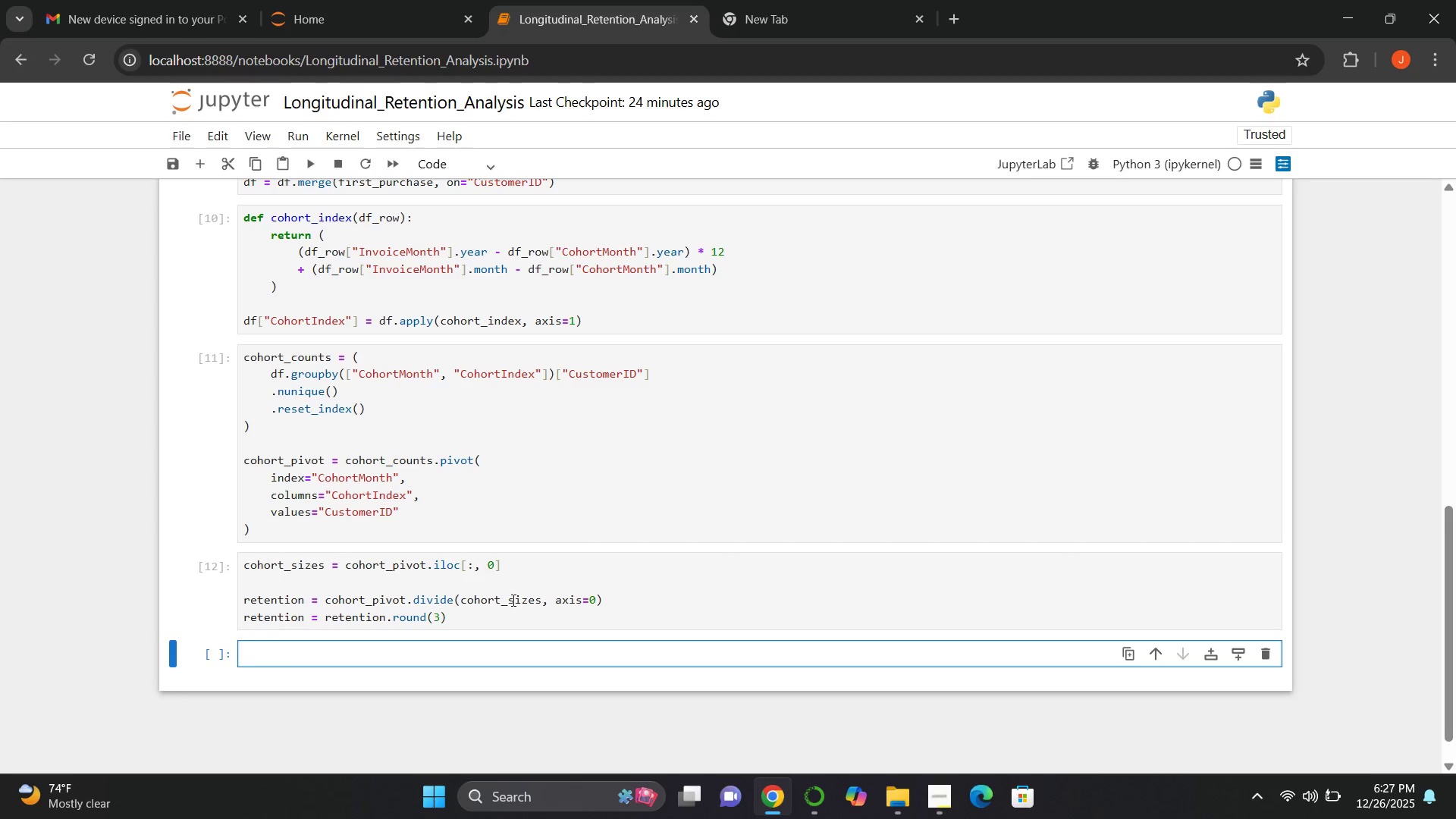 
type(cohort_size_df = cohort_sizes.reset_index())
 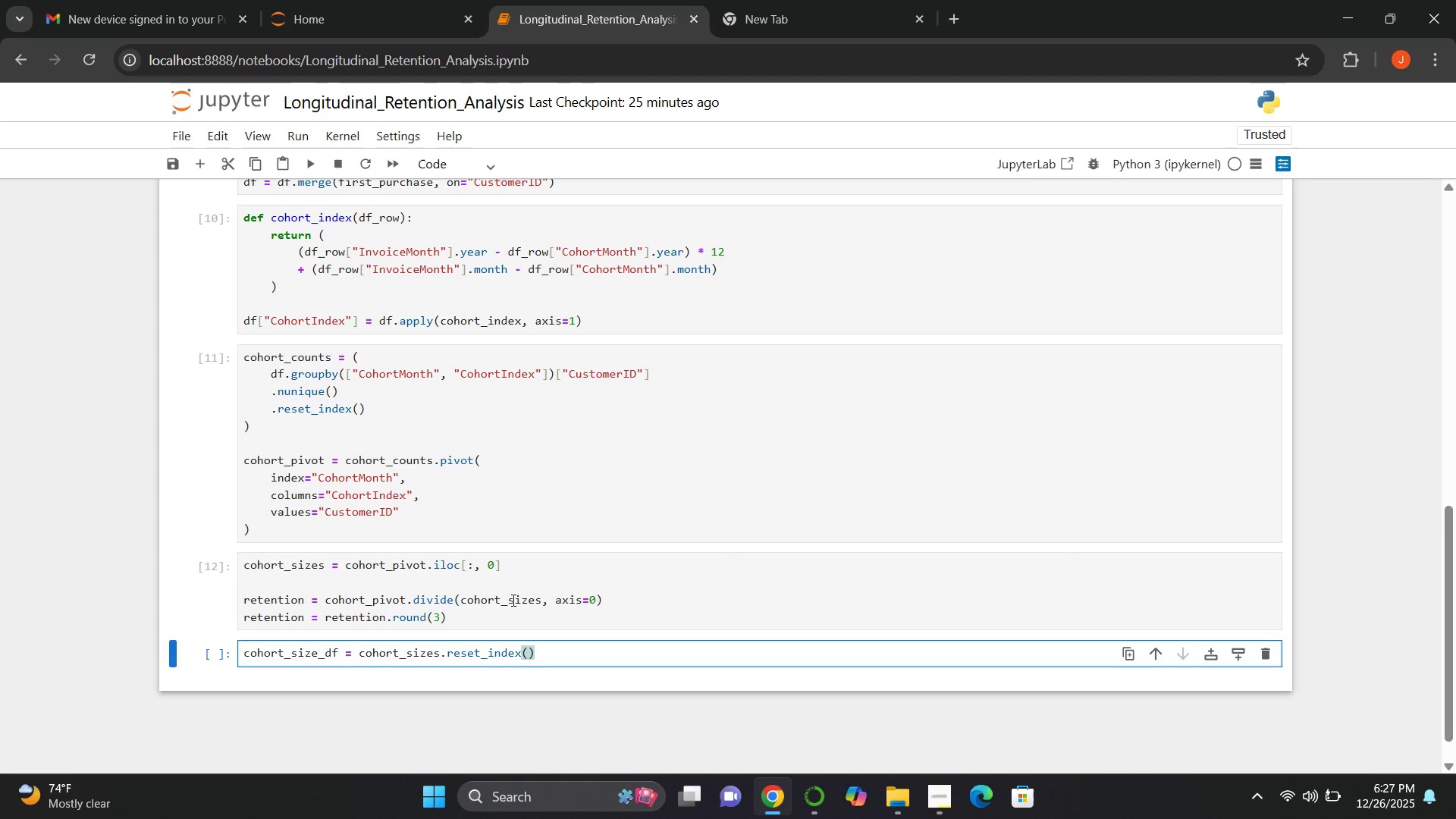 
key(Enter)
 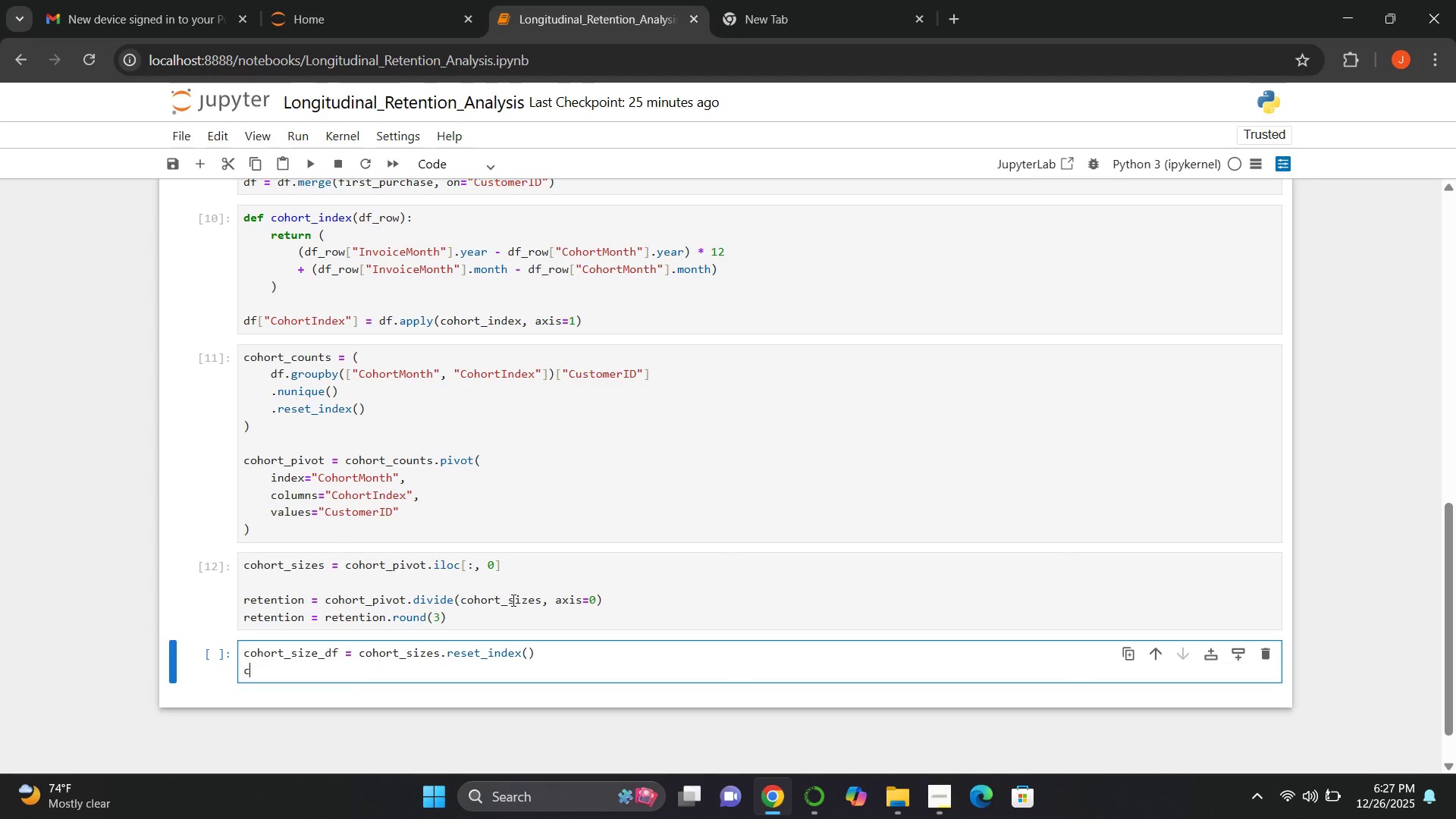 
type(cohort_size_df.columns)
 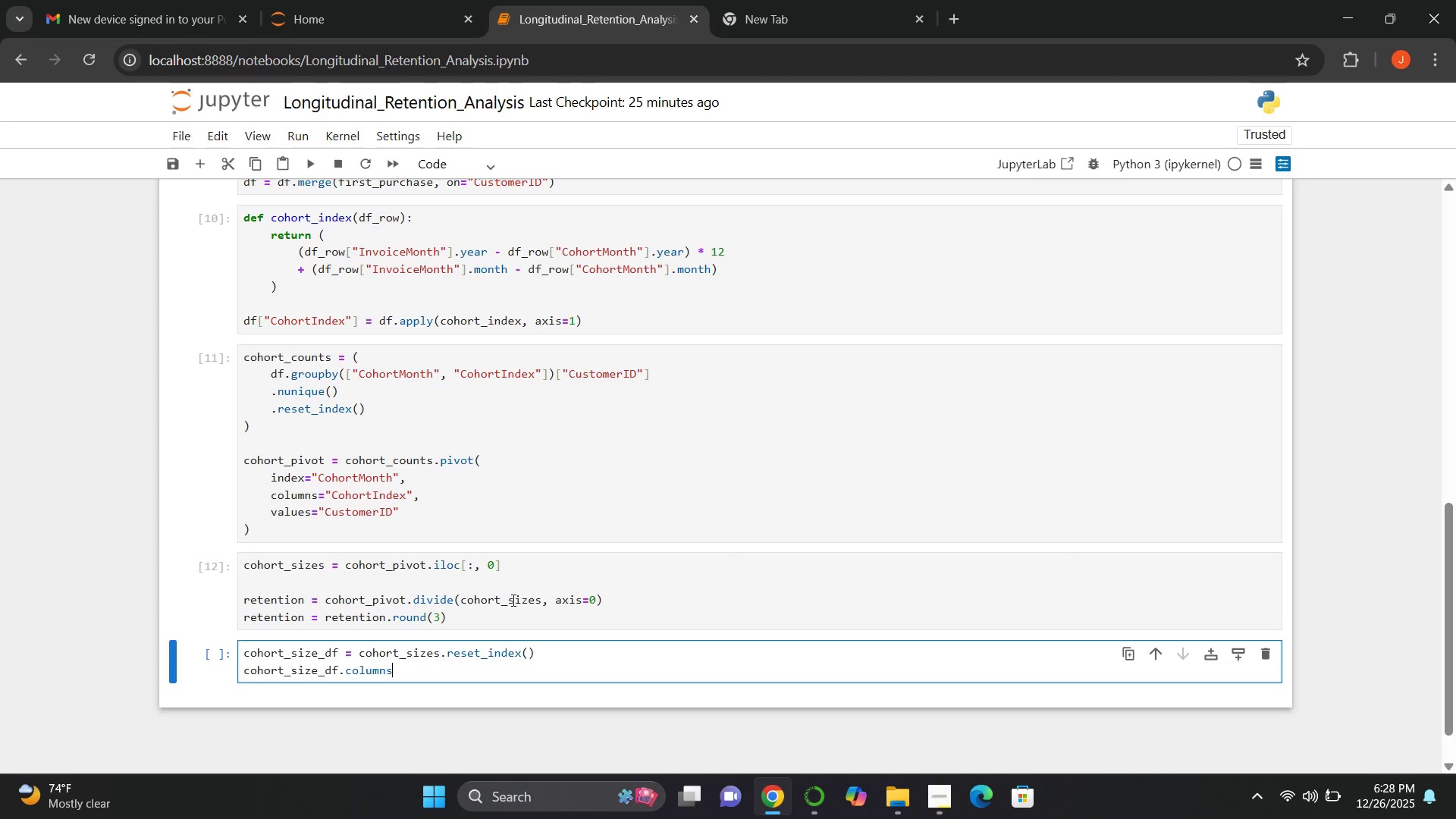 
key(Space)
 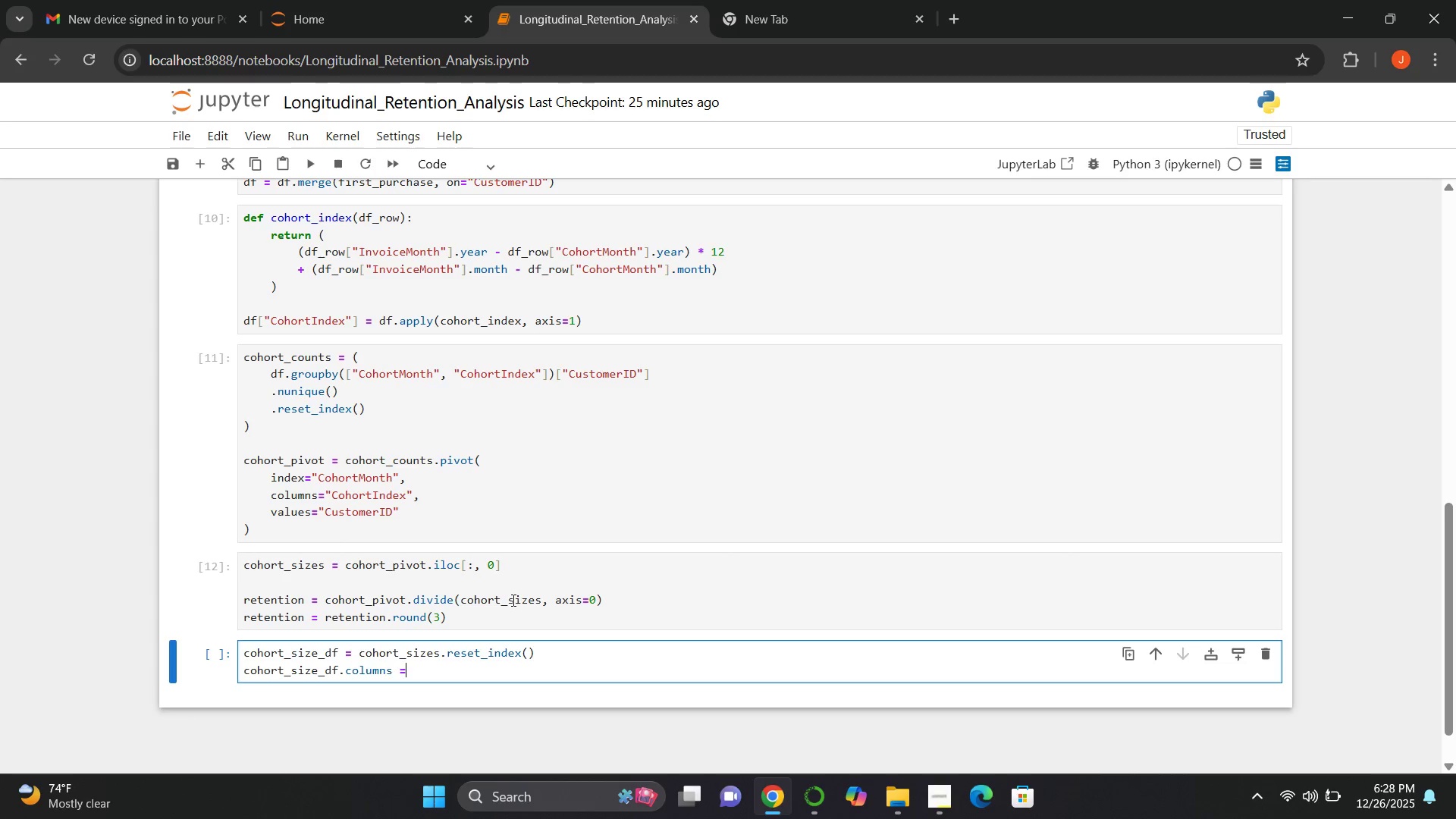 
key(Equal)
 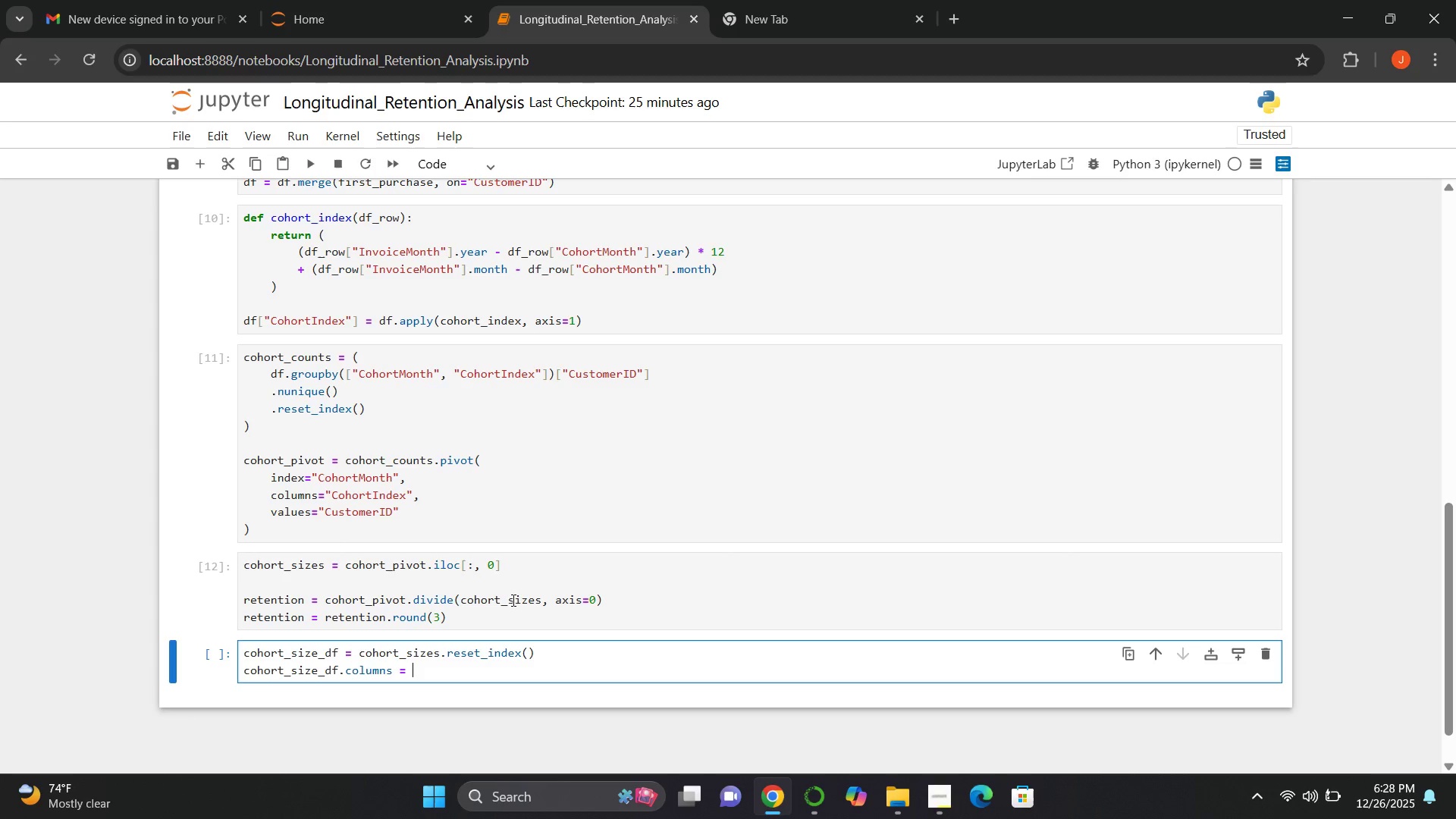 
key(Space)
 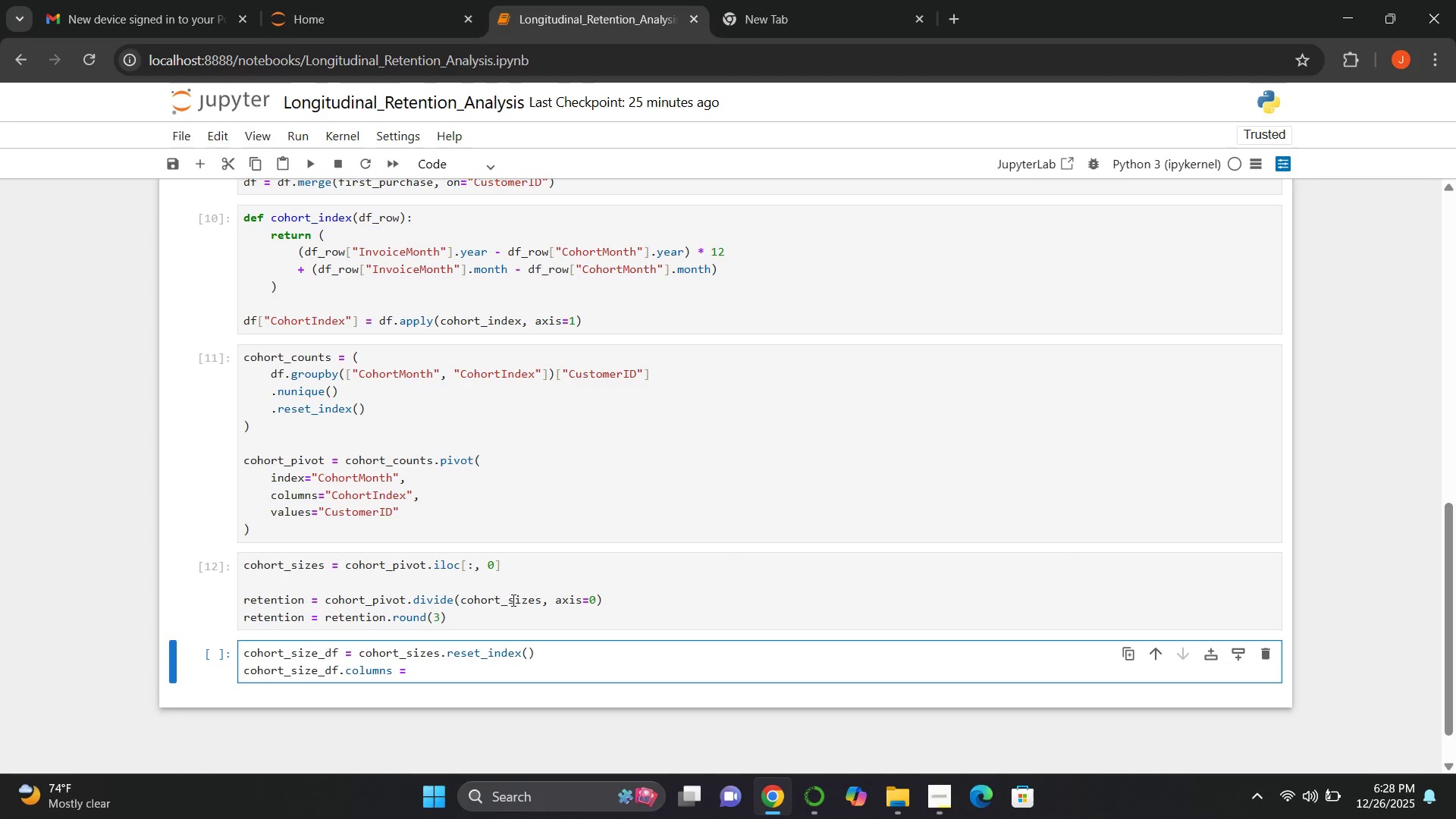 
type(["c)
key(Backspace)
type(CohortMonth", "StartingClients"])
 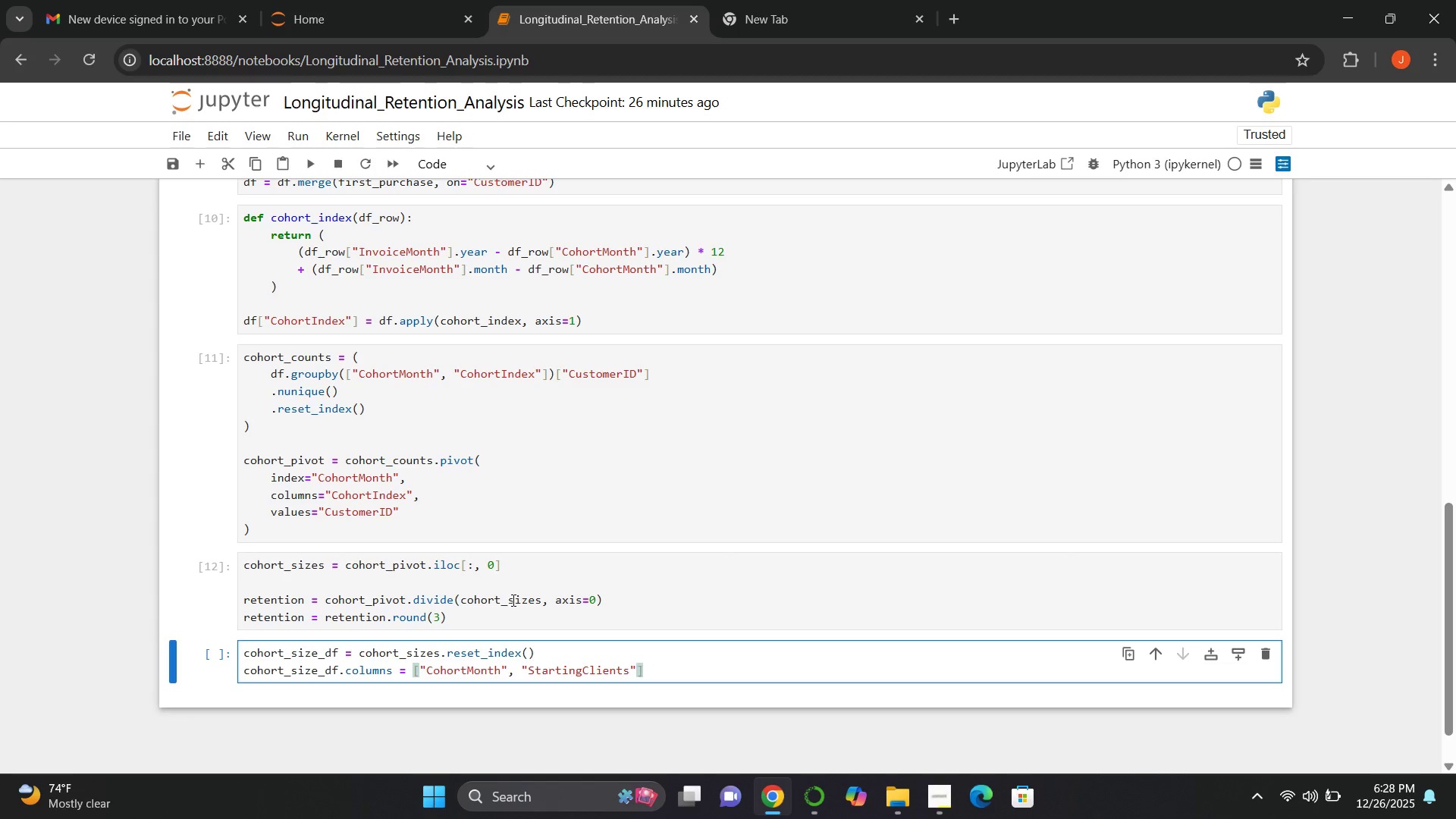 
key(Enter)
 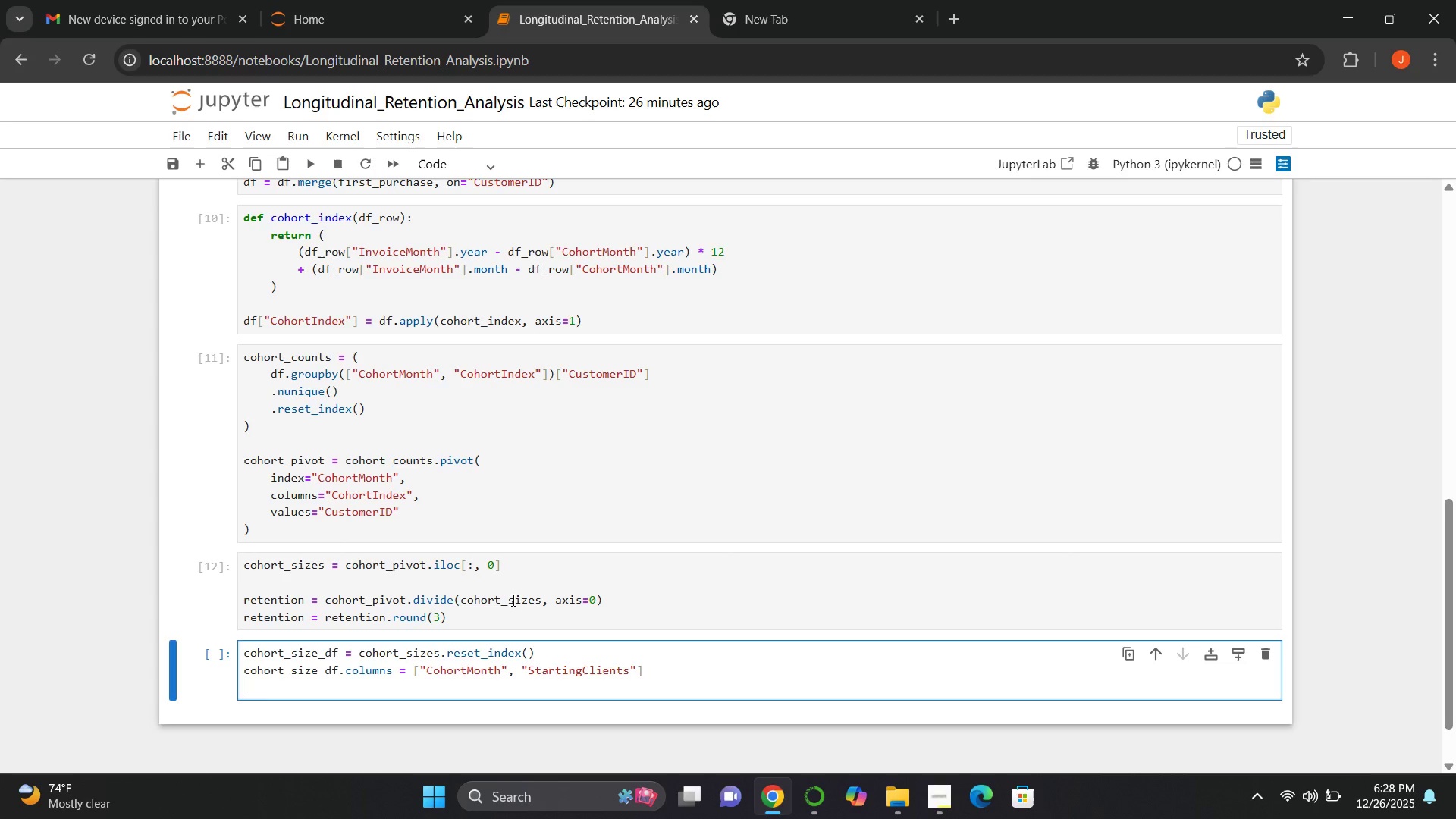 
type(cohort_size)
 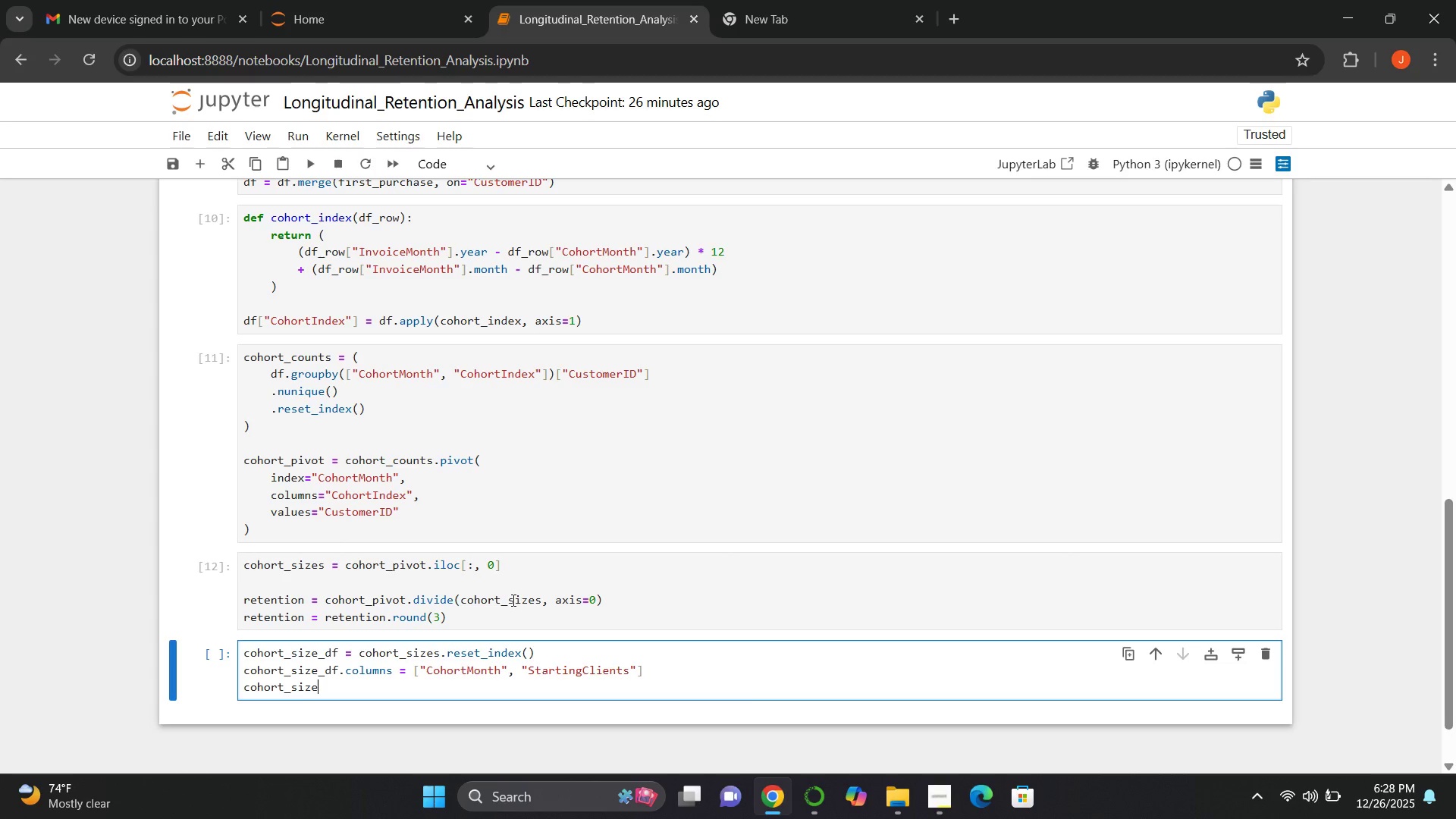 
type(_df)
 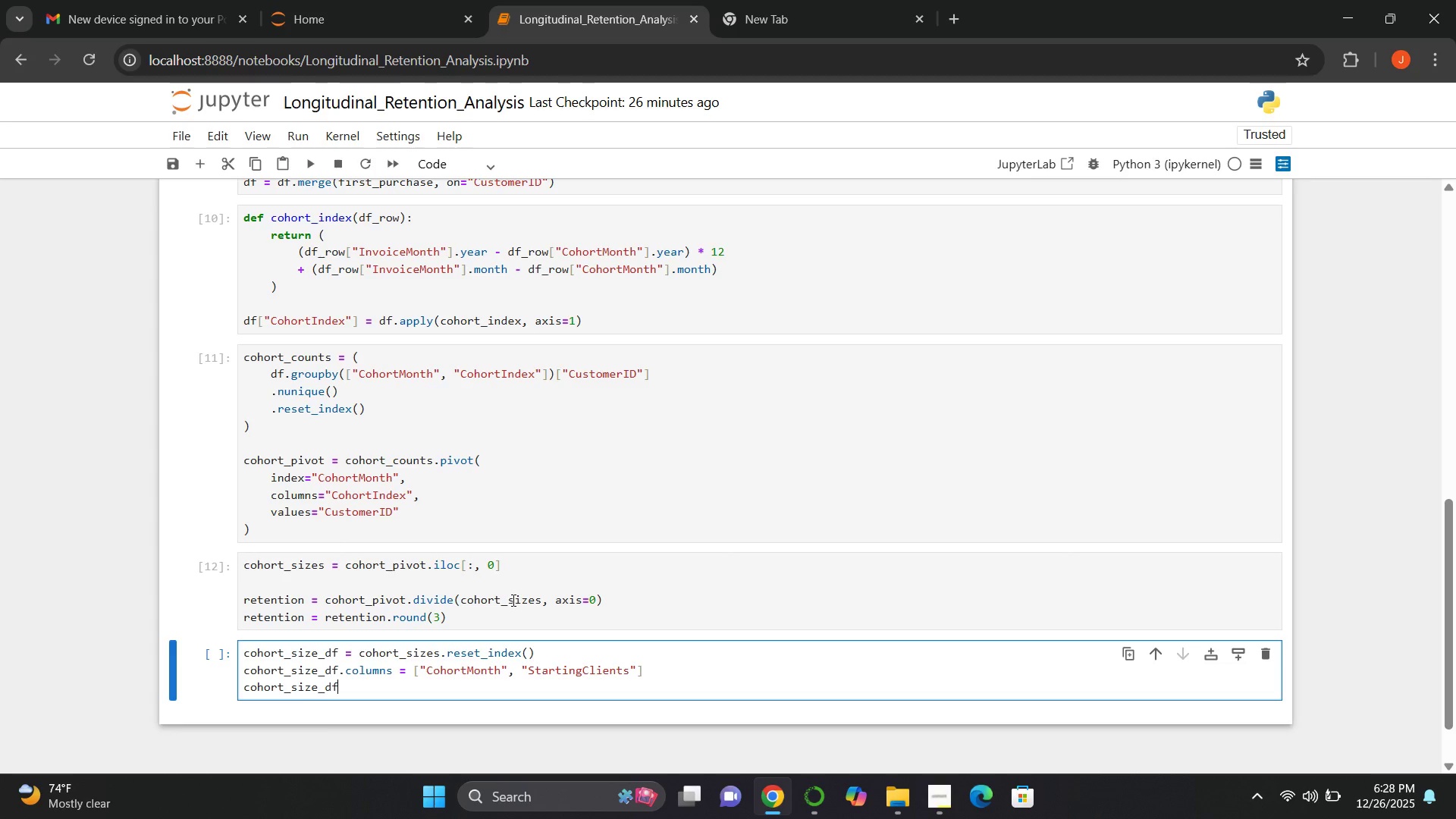 
hold_key(key=ShiftRight, duration=1.5)
 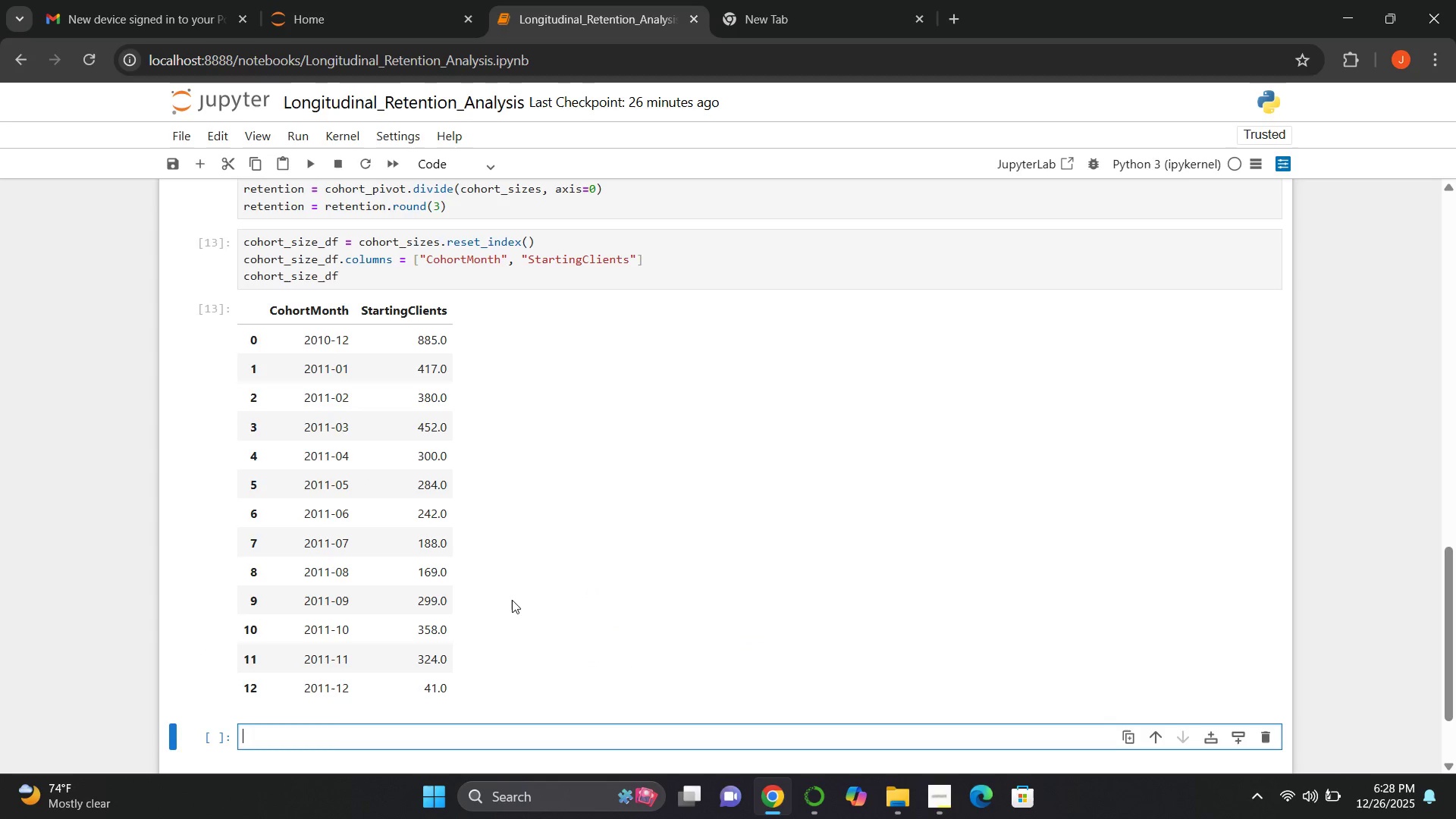 
key(Shift+Enter)
 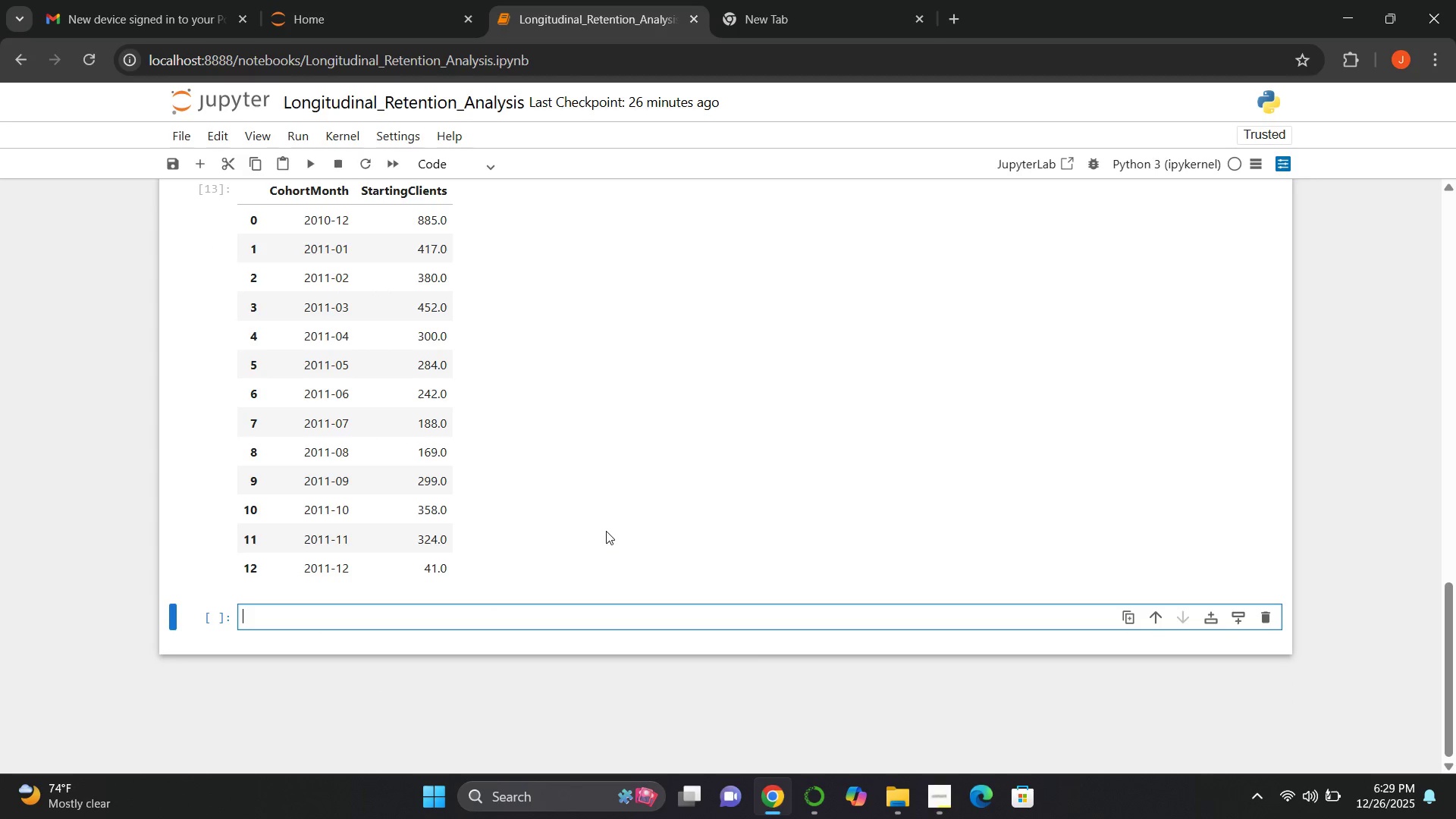 
wait(18.47)
 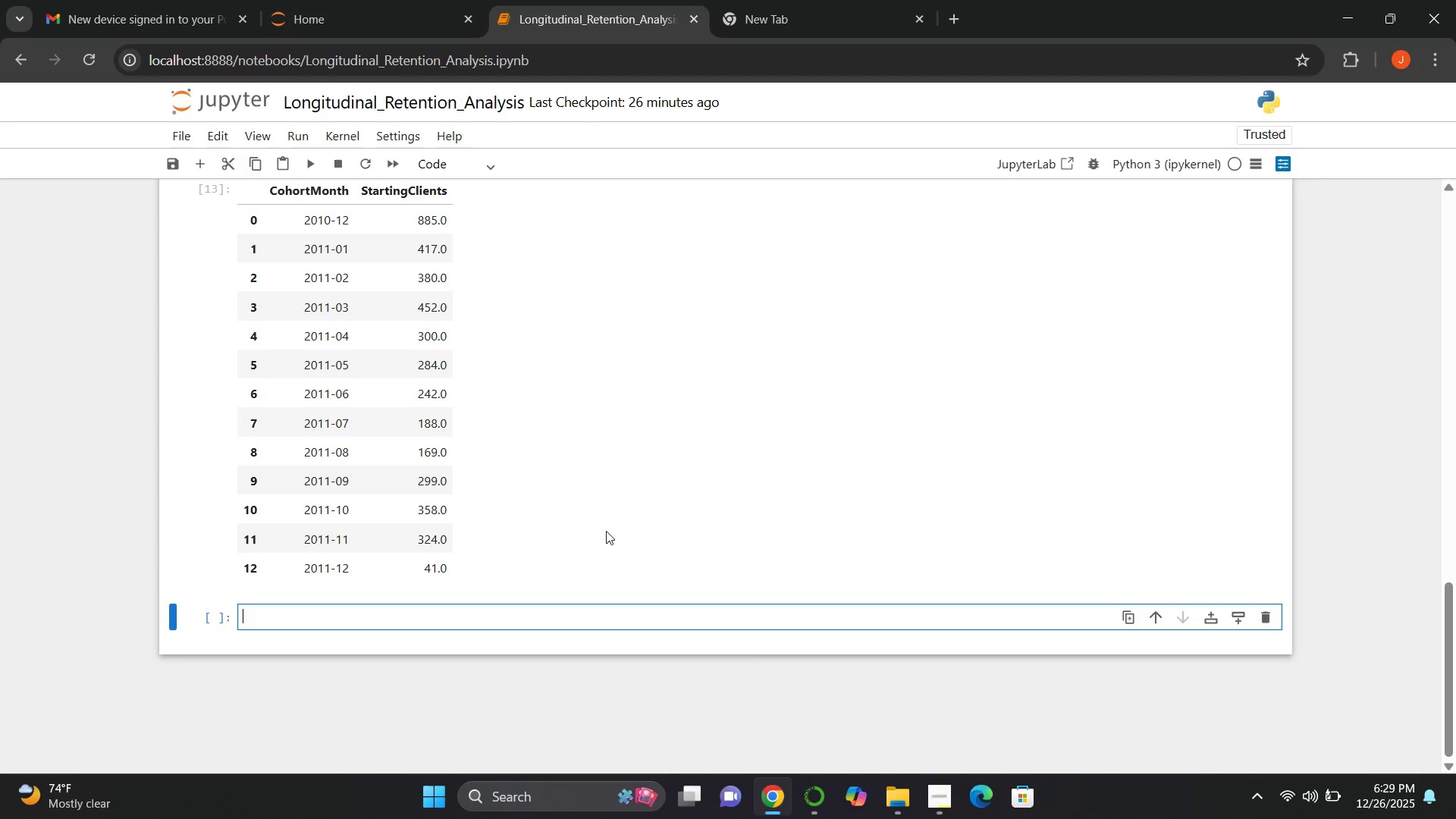 
type(plt.figure)
 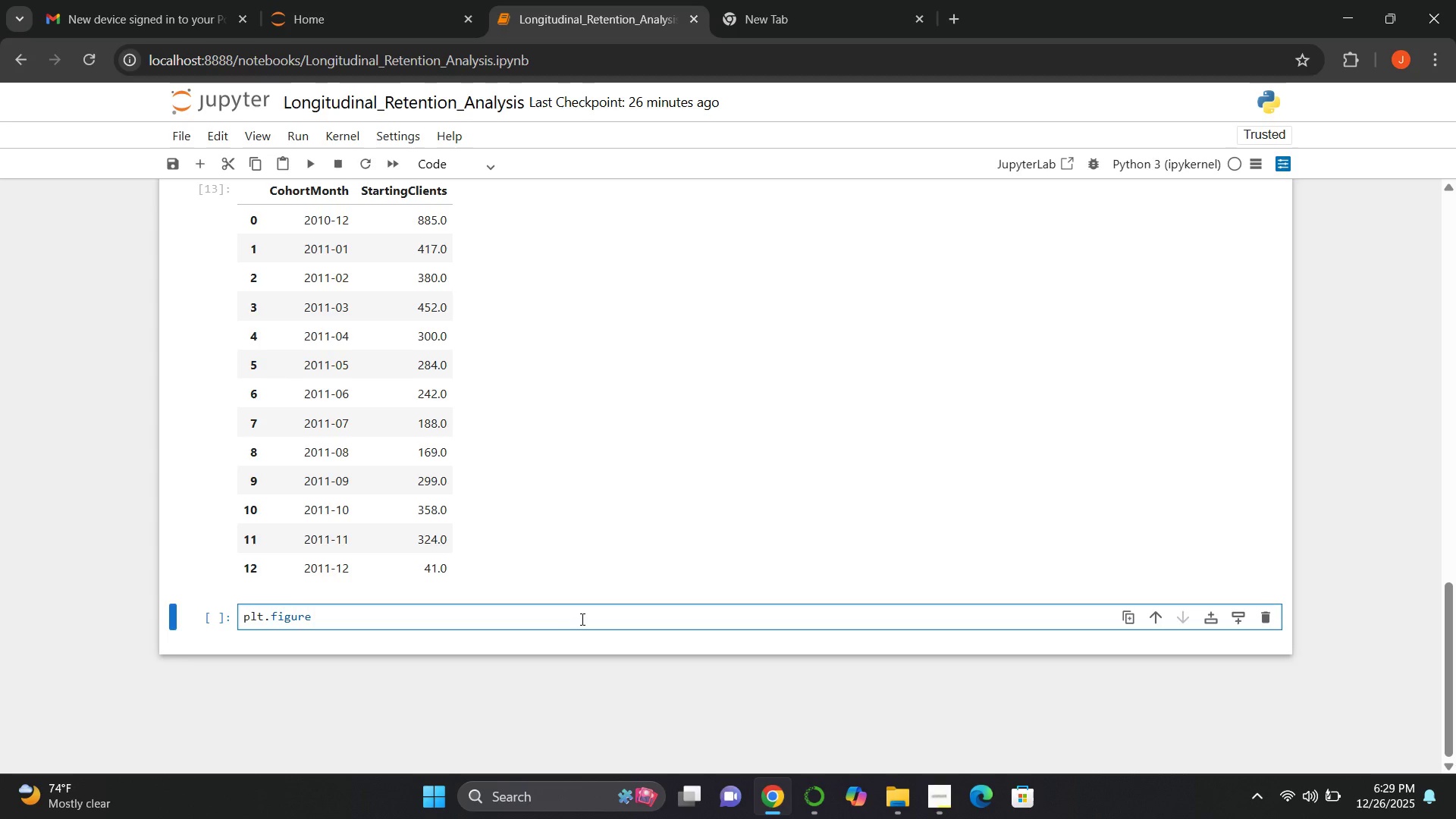 
type((figsize)
 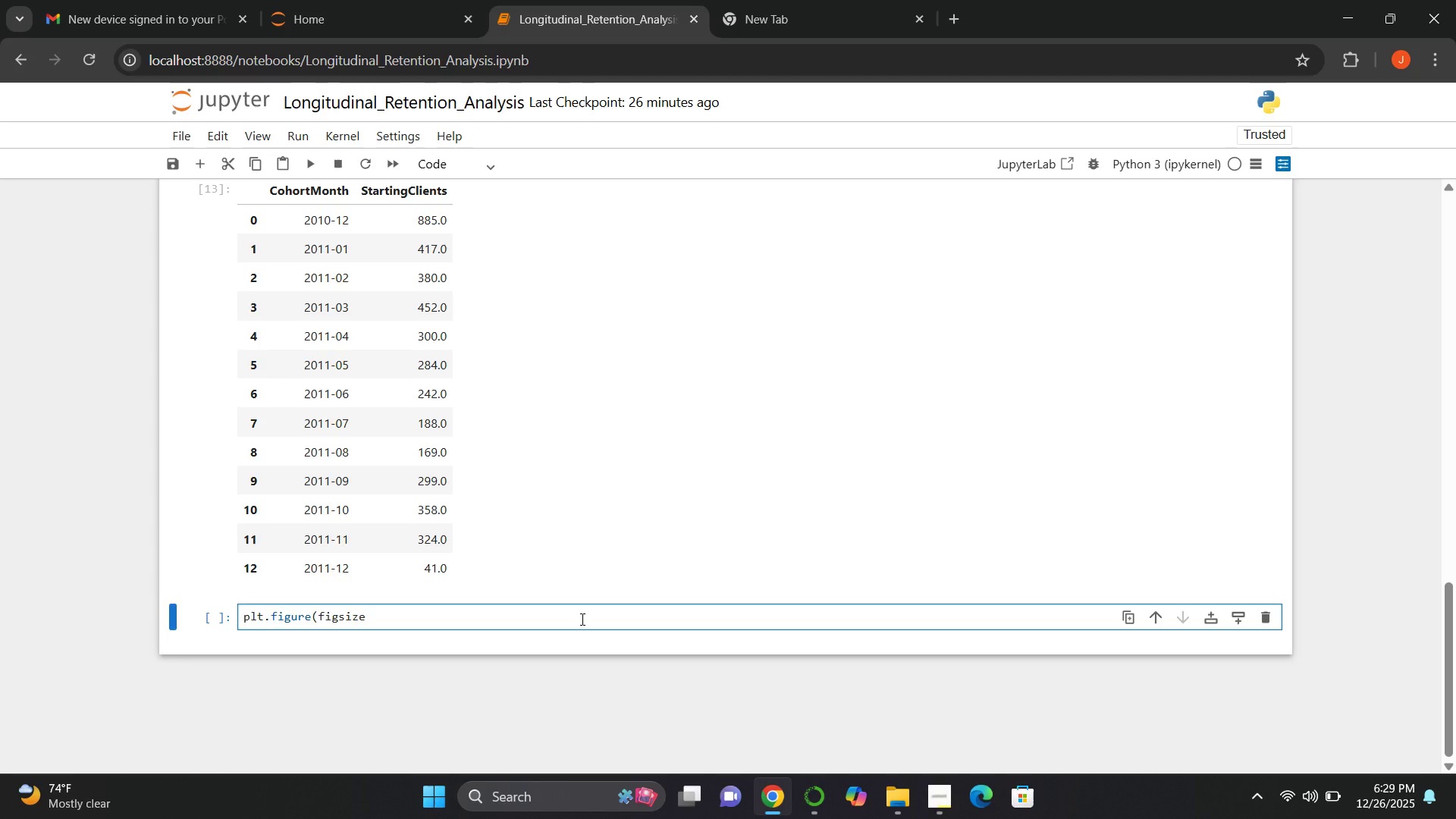 
wait(6.92)
 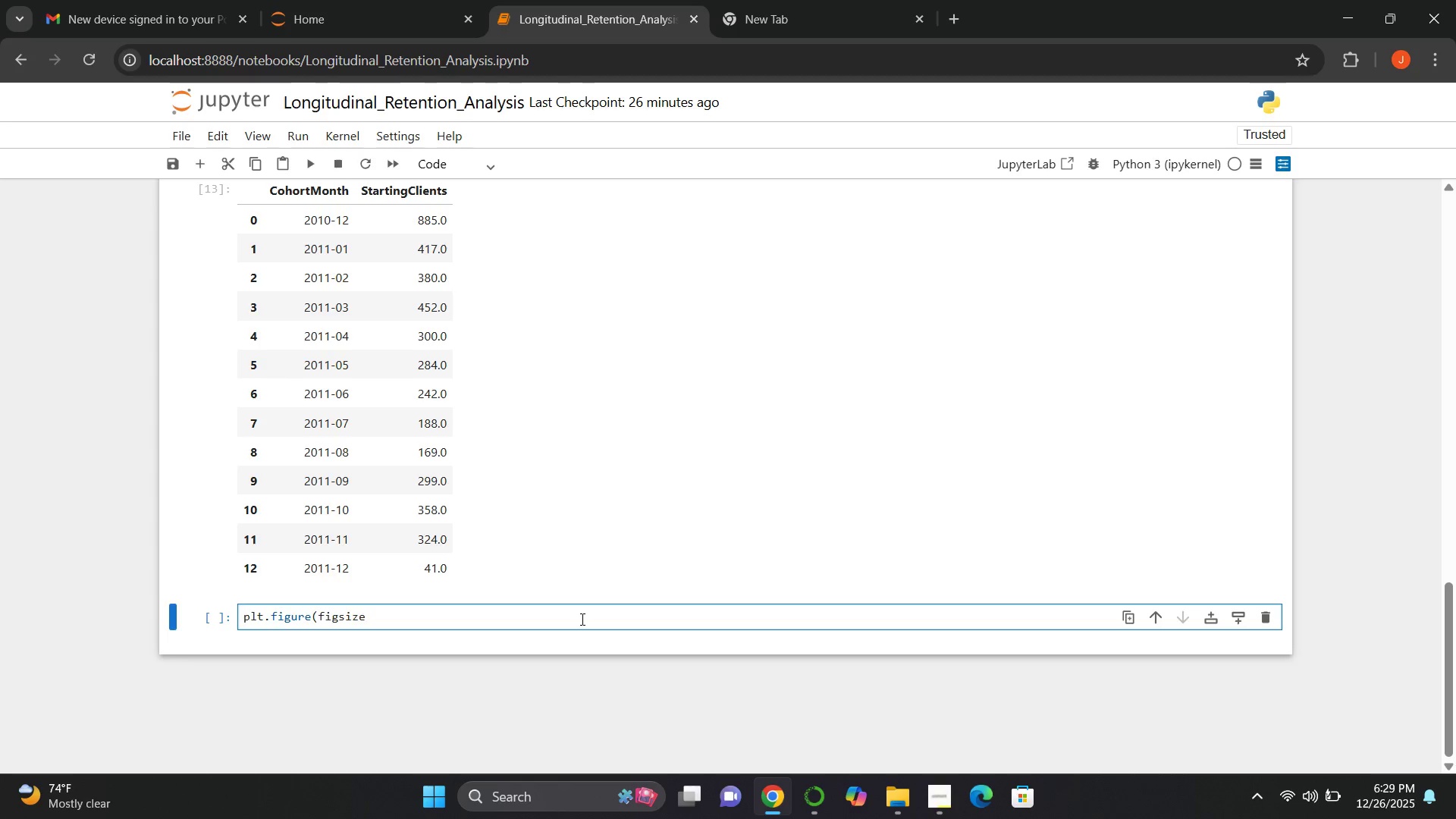 
type((figsize=(14, 8)))
 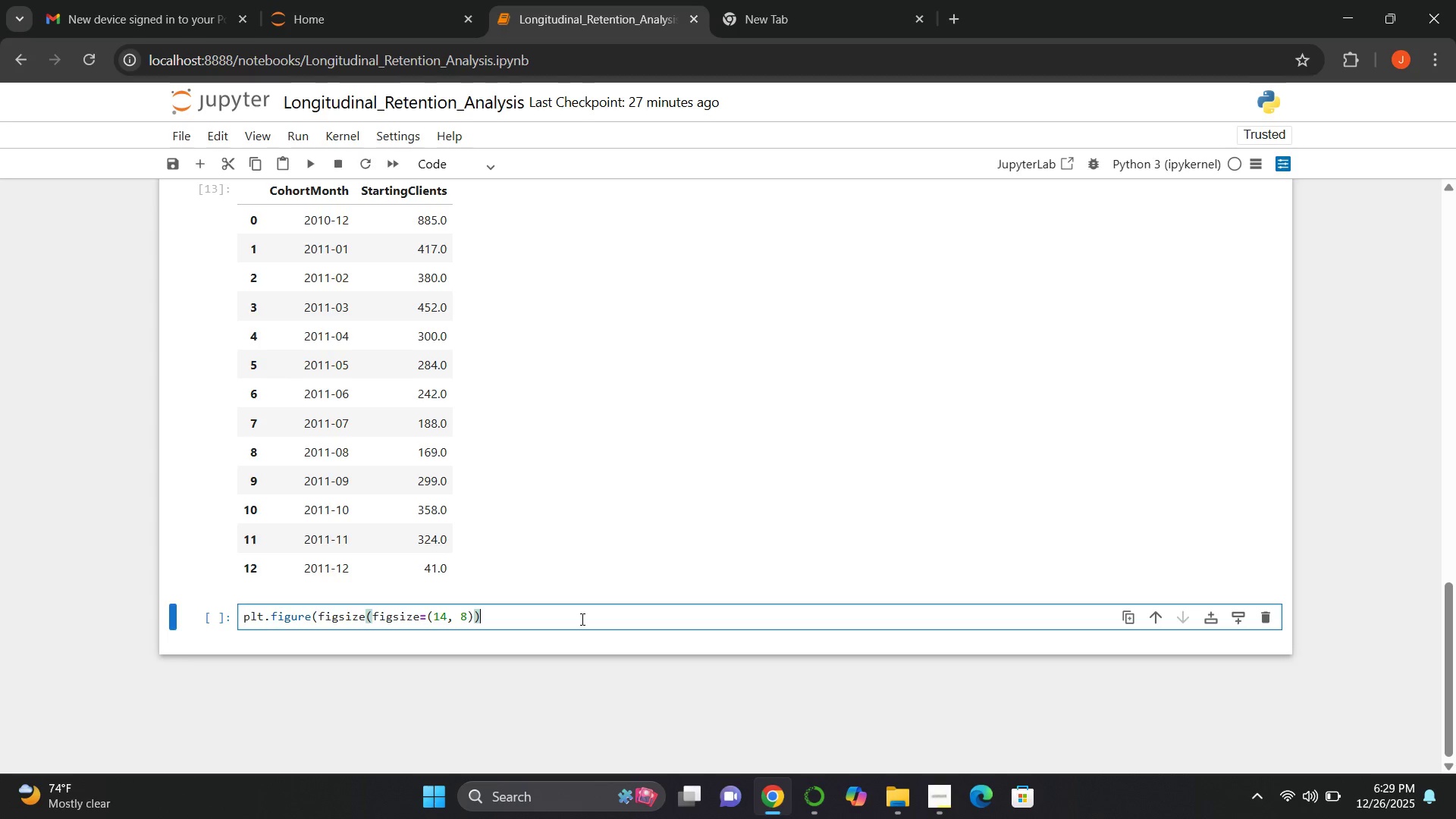 
wait(5.11)
 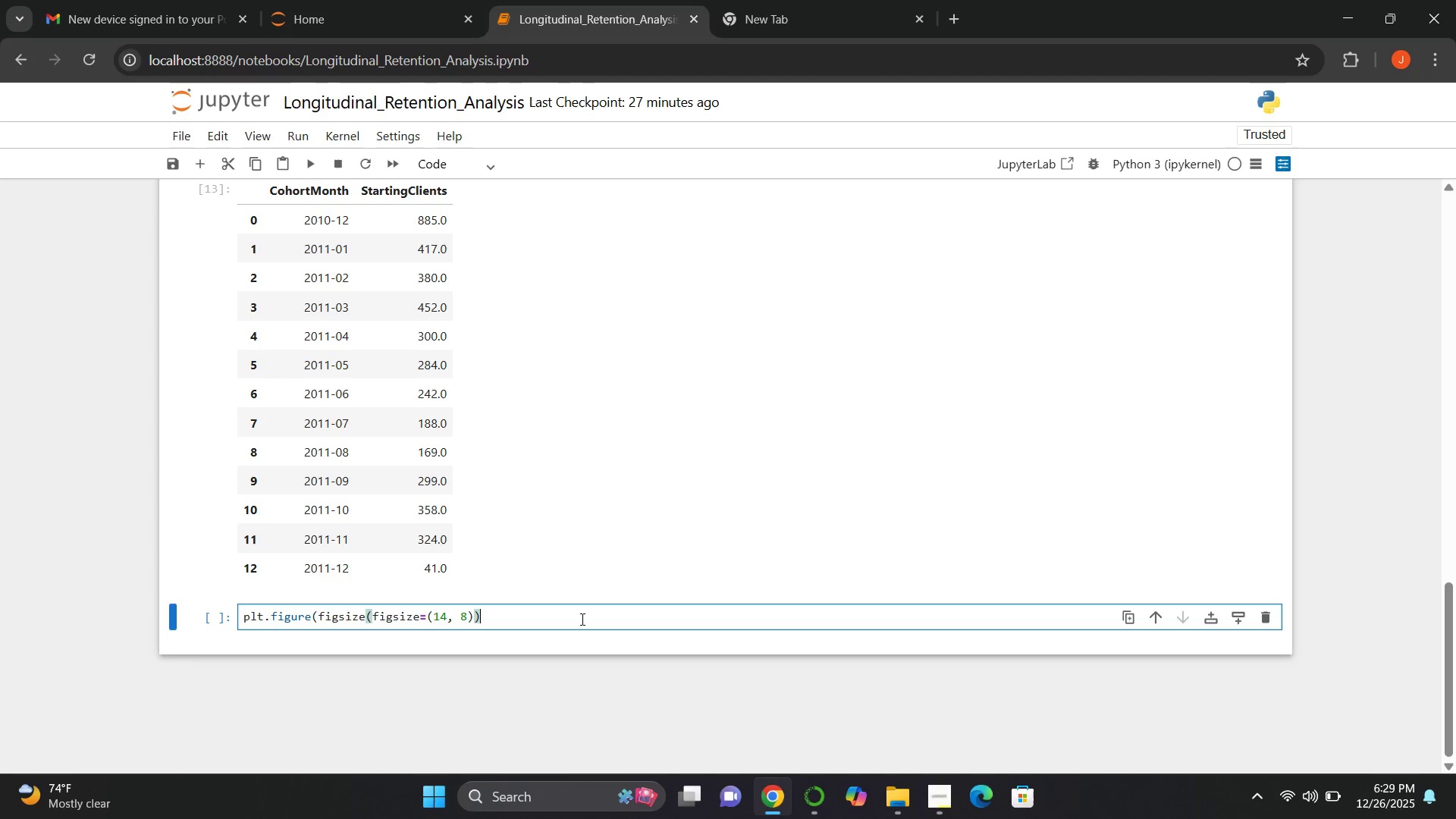 
key(Enter)
 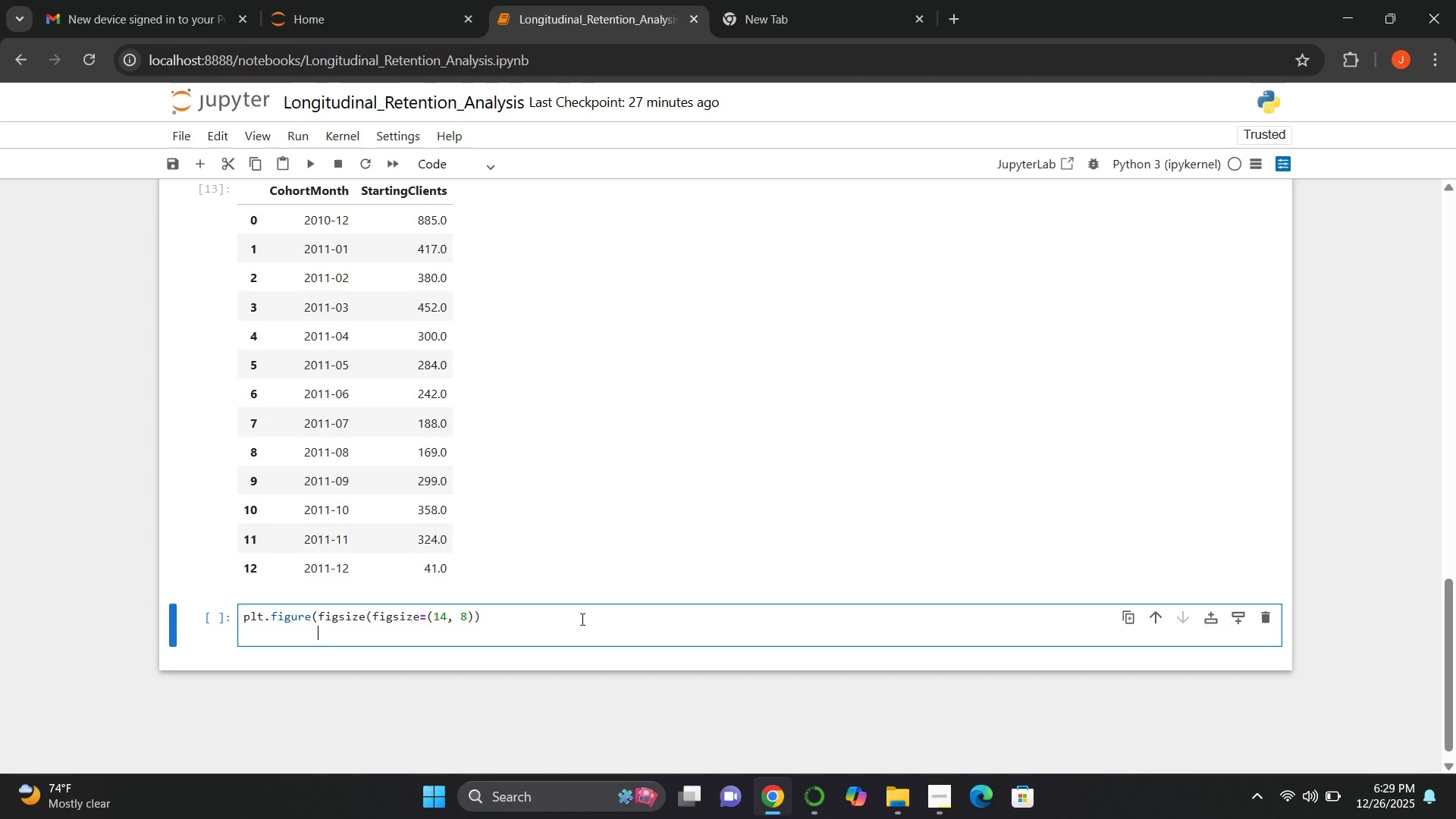 
key(Backspace)
 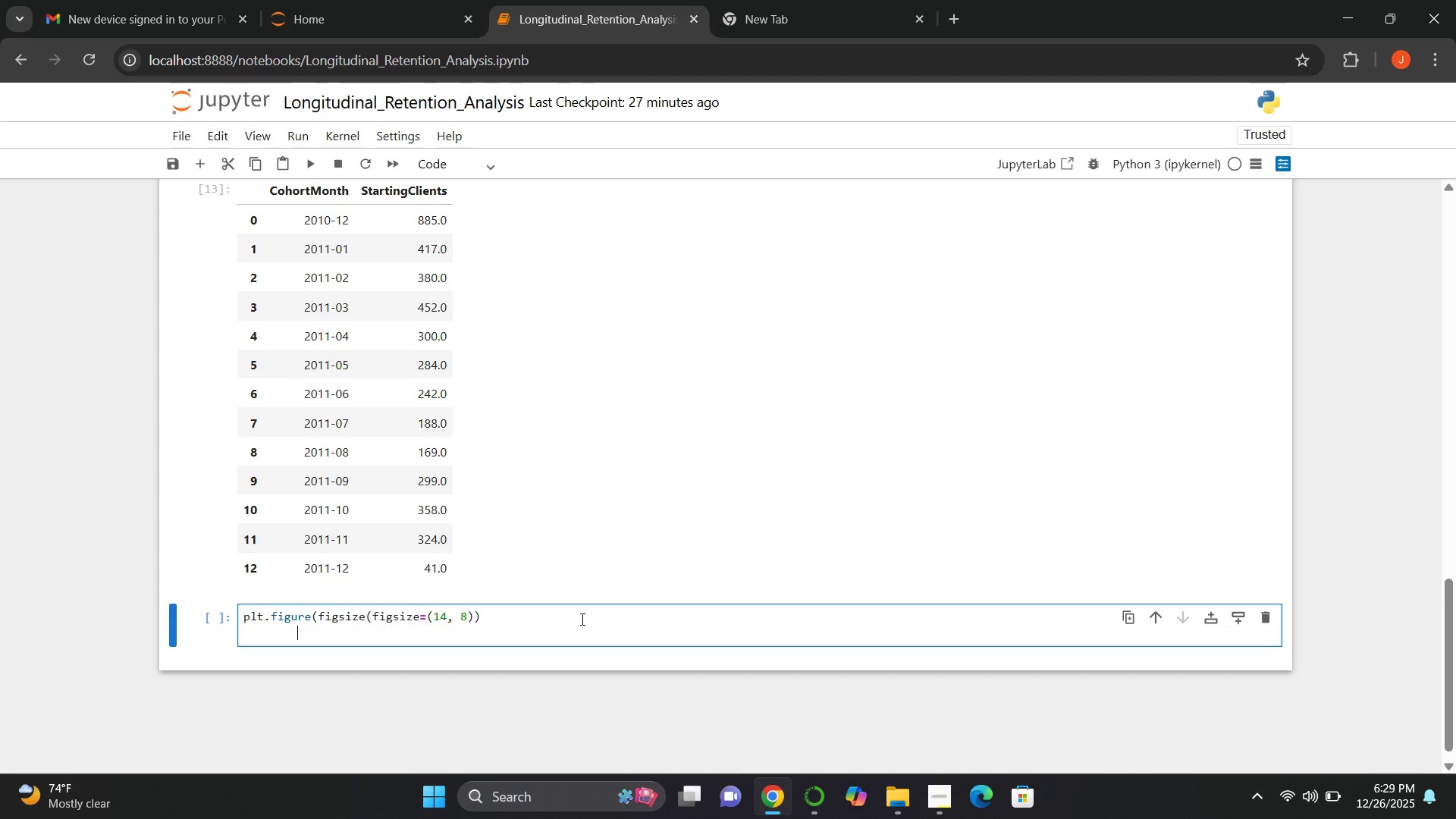 
key(Backspace)
 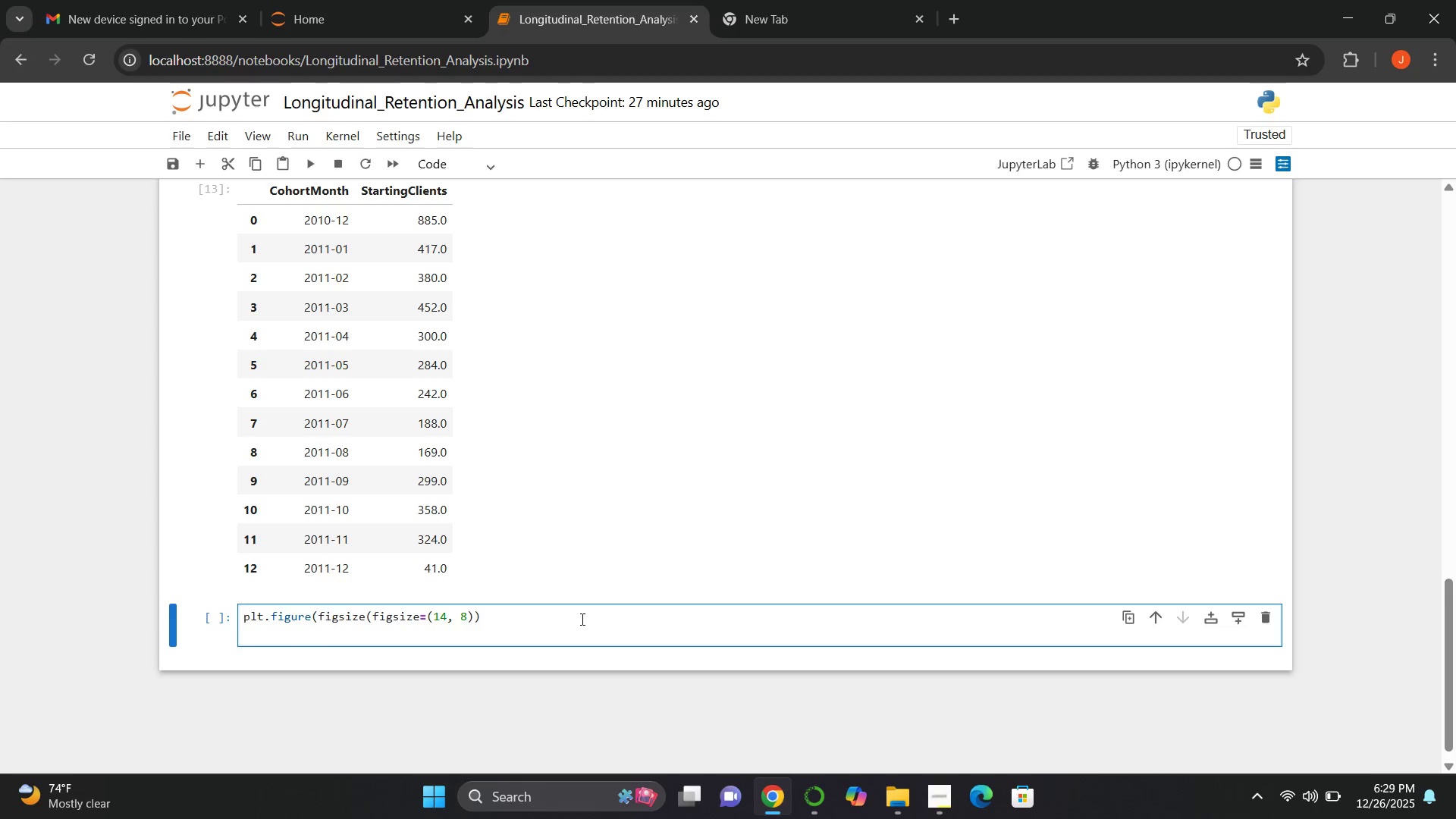 
key(Backspace)
 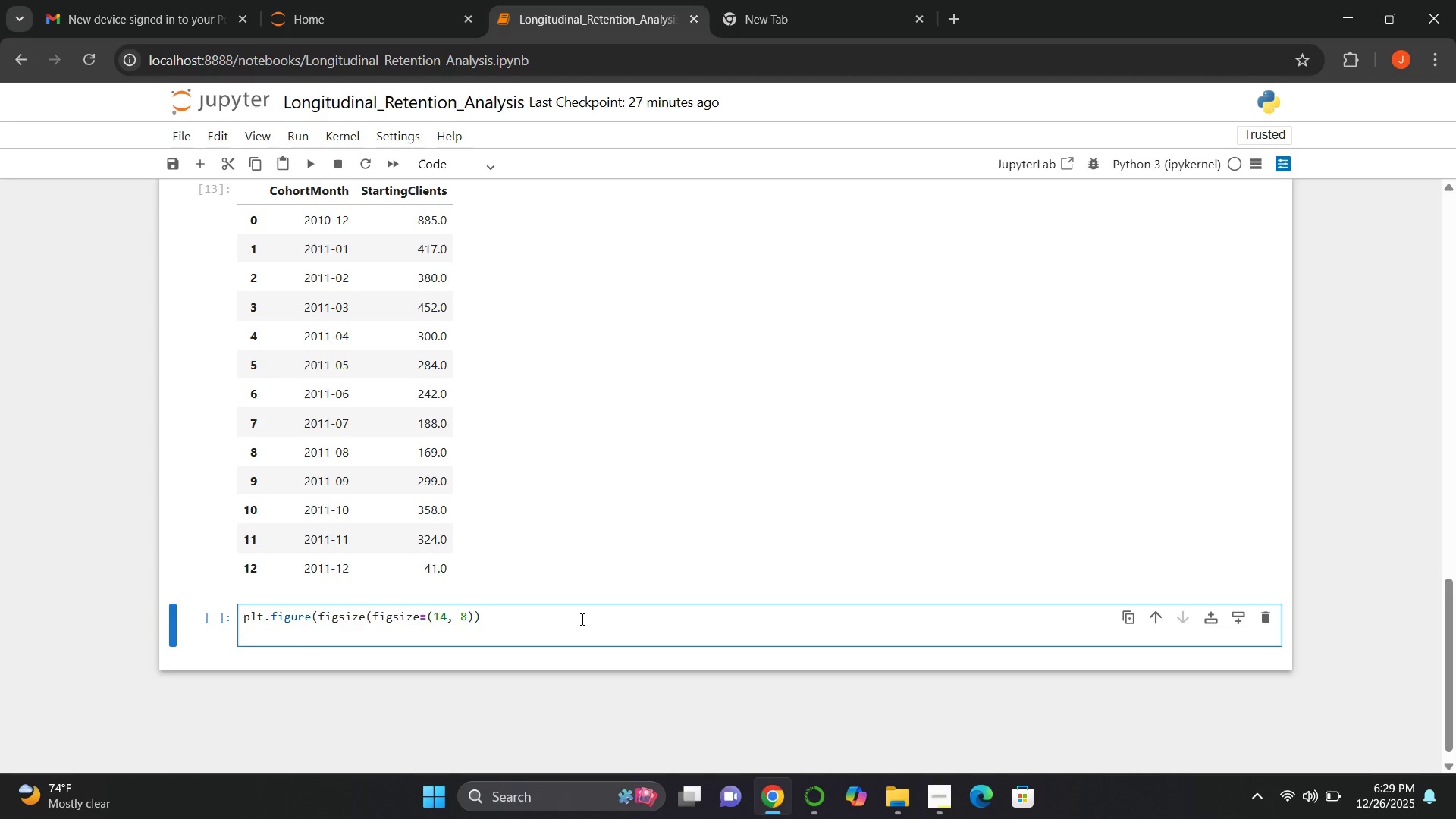 
key(Enter)
 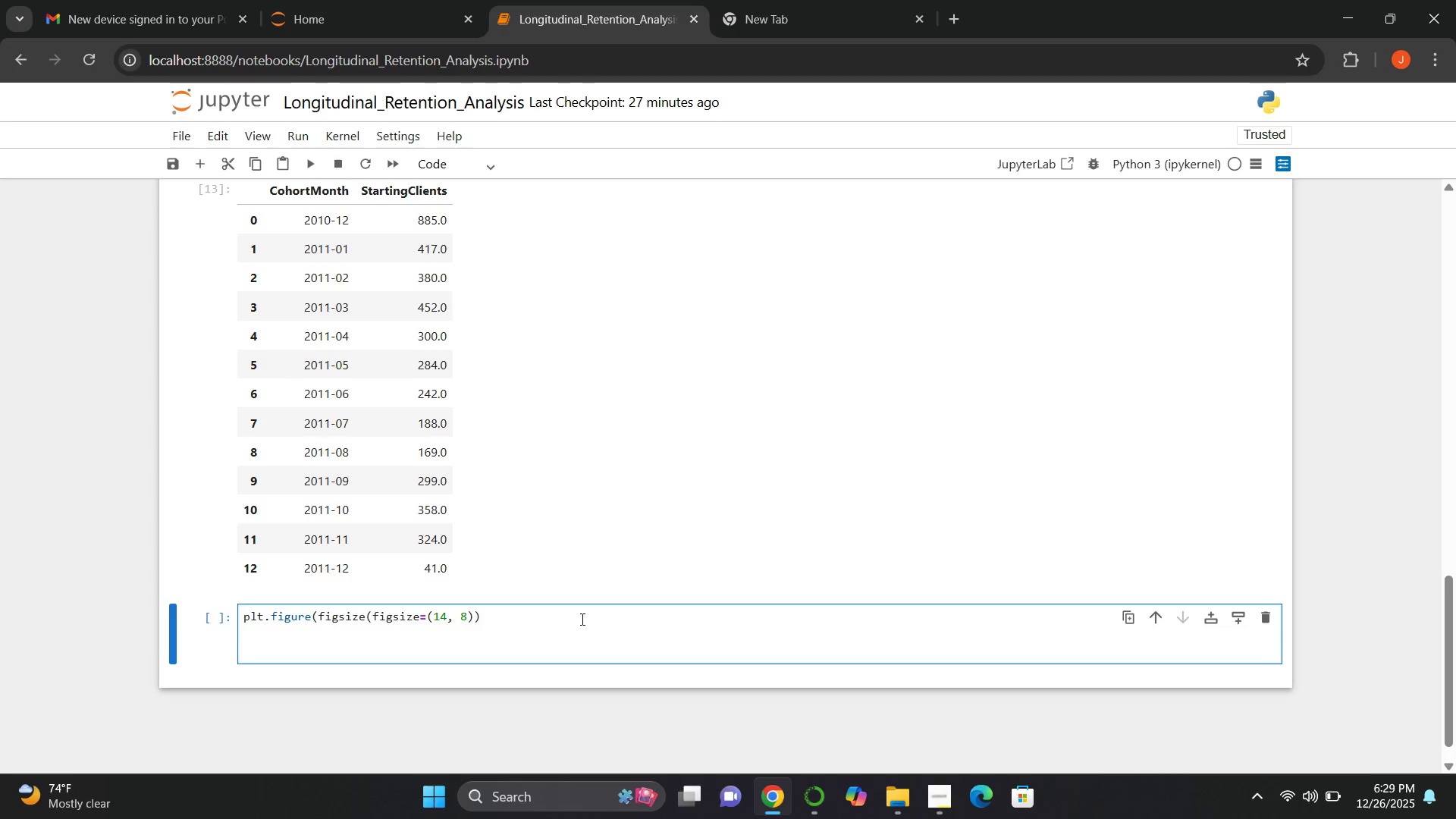 
key(Backspace)
key(Backspace)
key(Backspace)
type(sns.heat,)
key(Backspace)
type(map()
 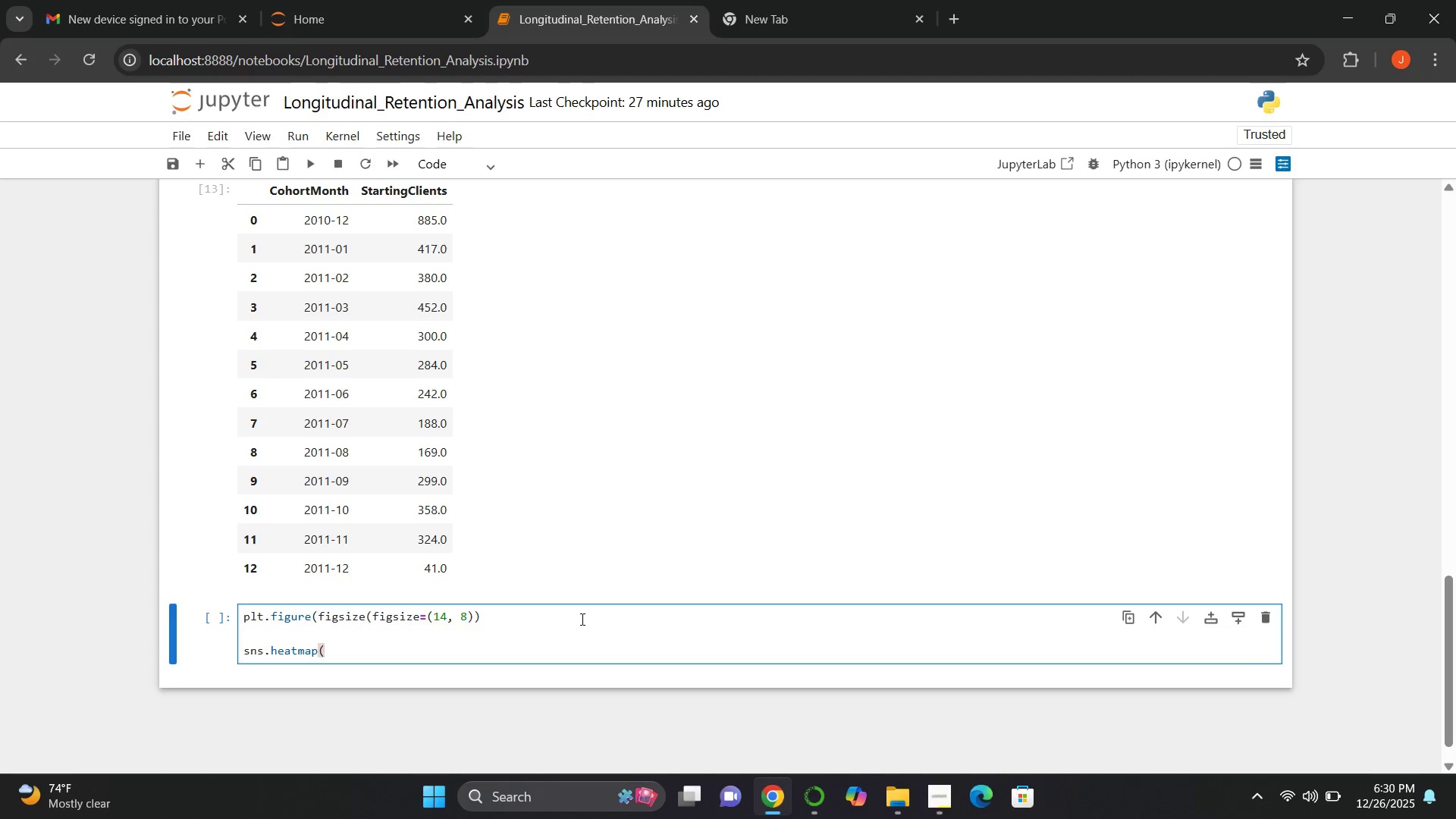 
key(Enter)
 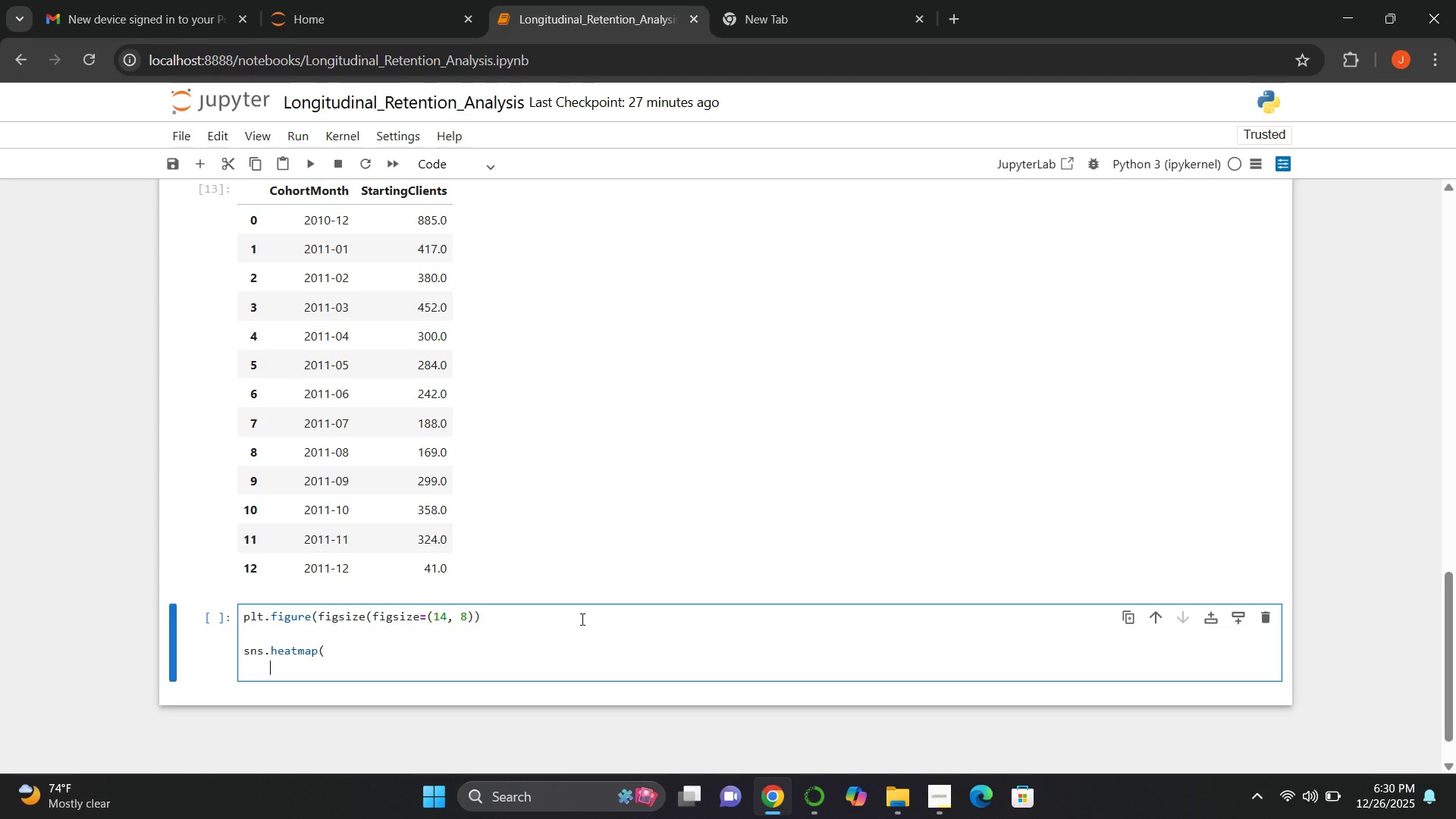 
type(retention.iloc[:, :12],)
 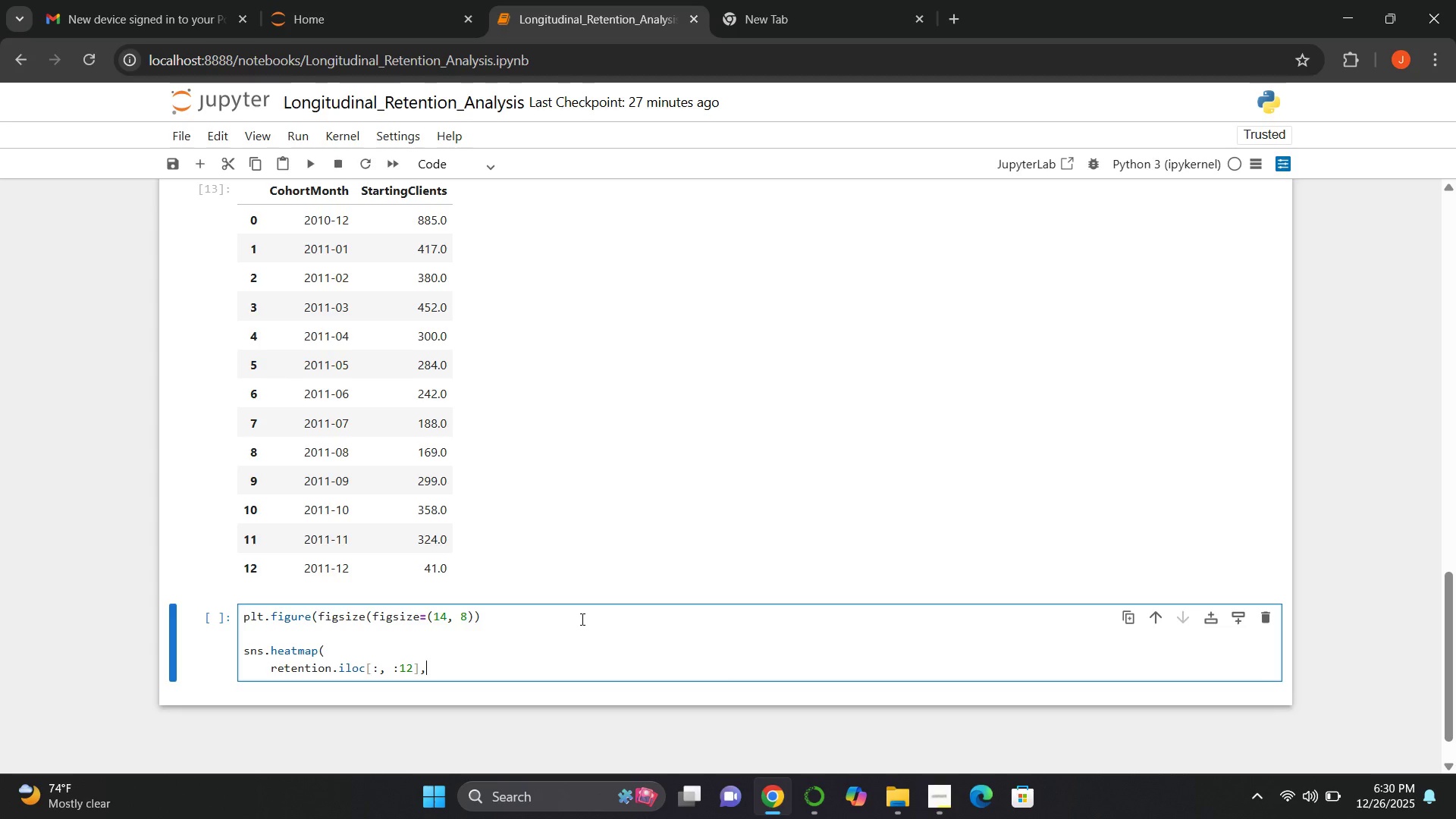 
key(Enter)
 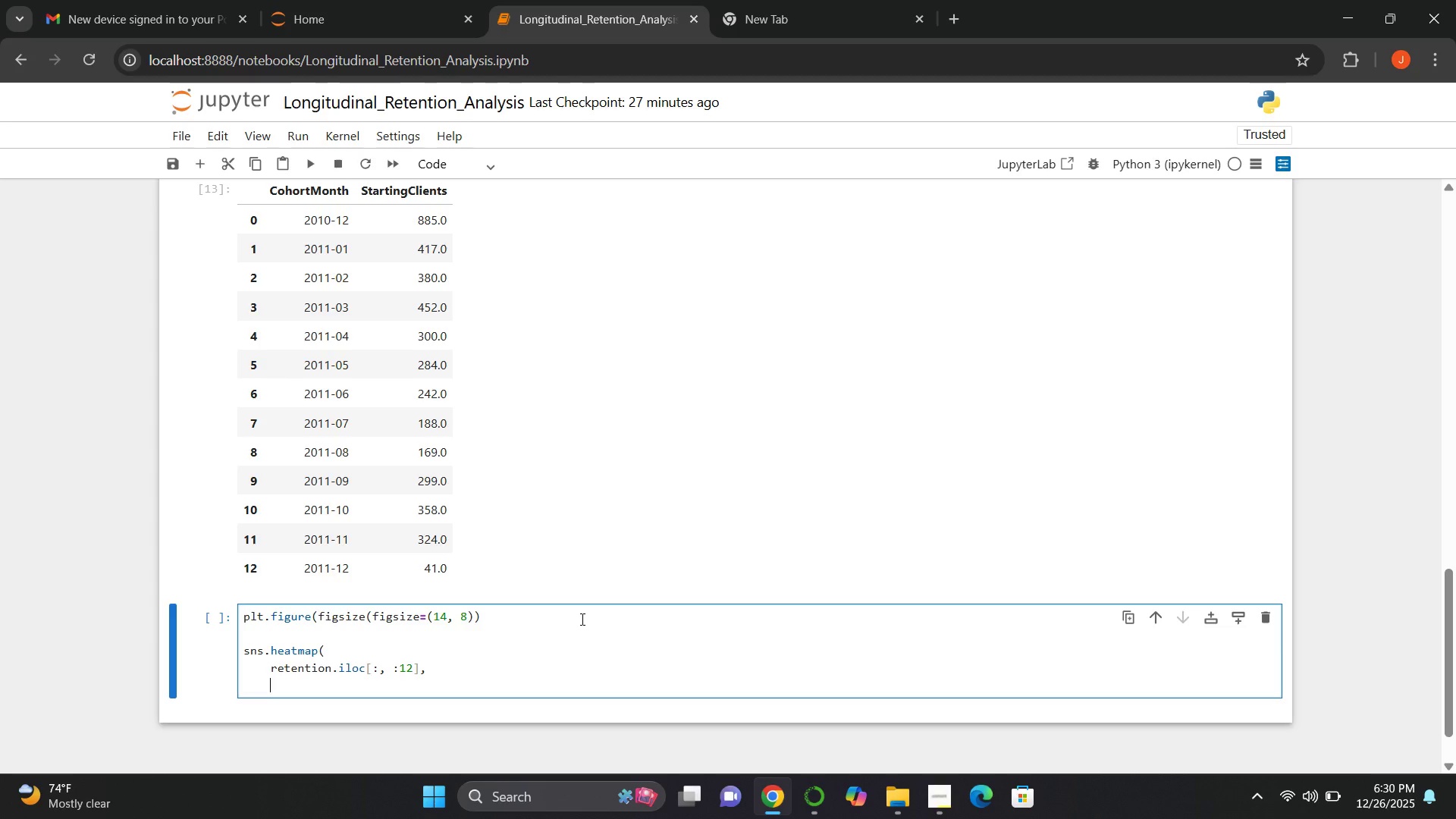 
type(annot=True,)
 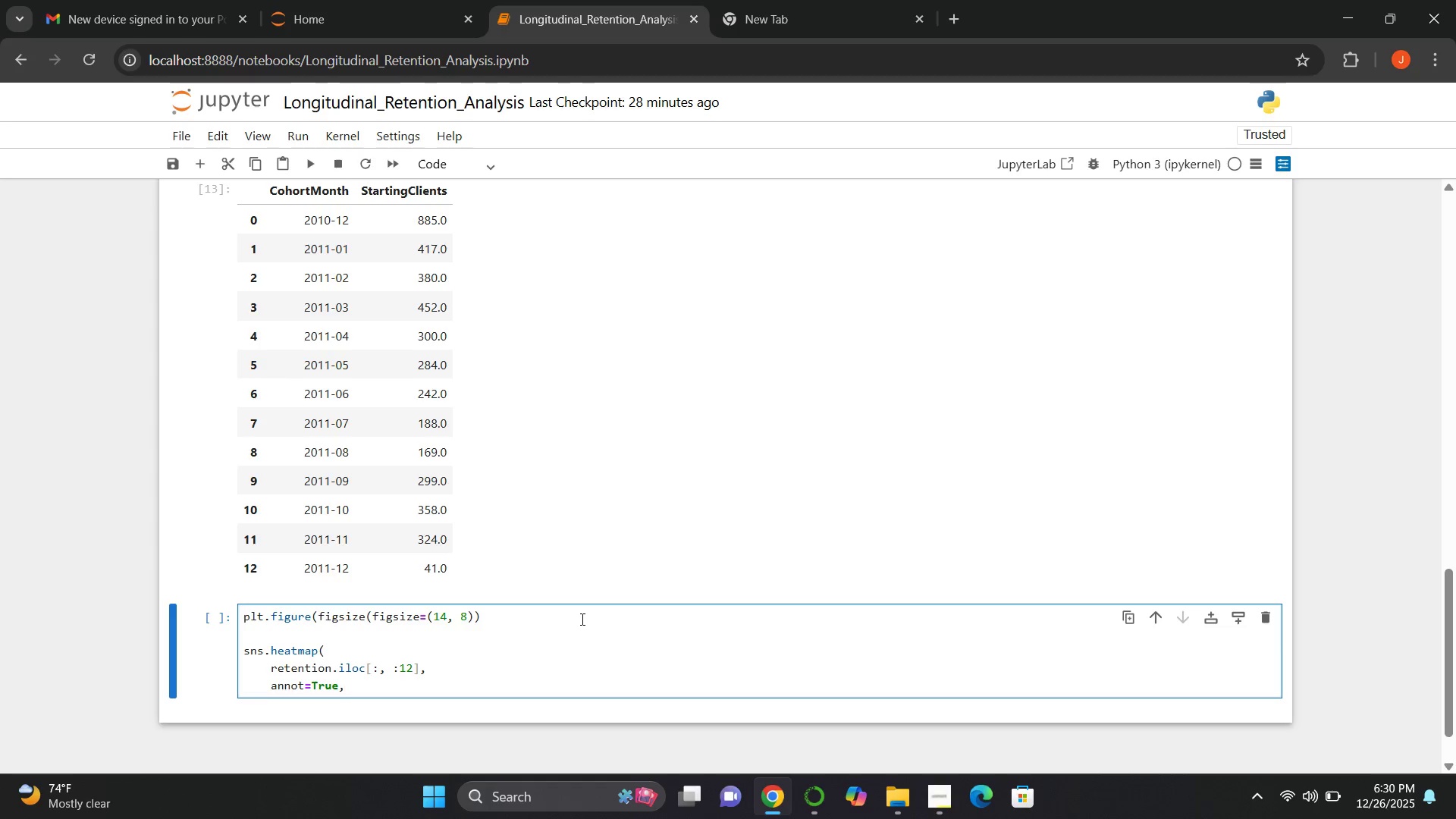 
key(Enter)
 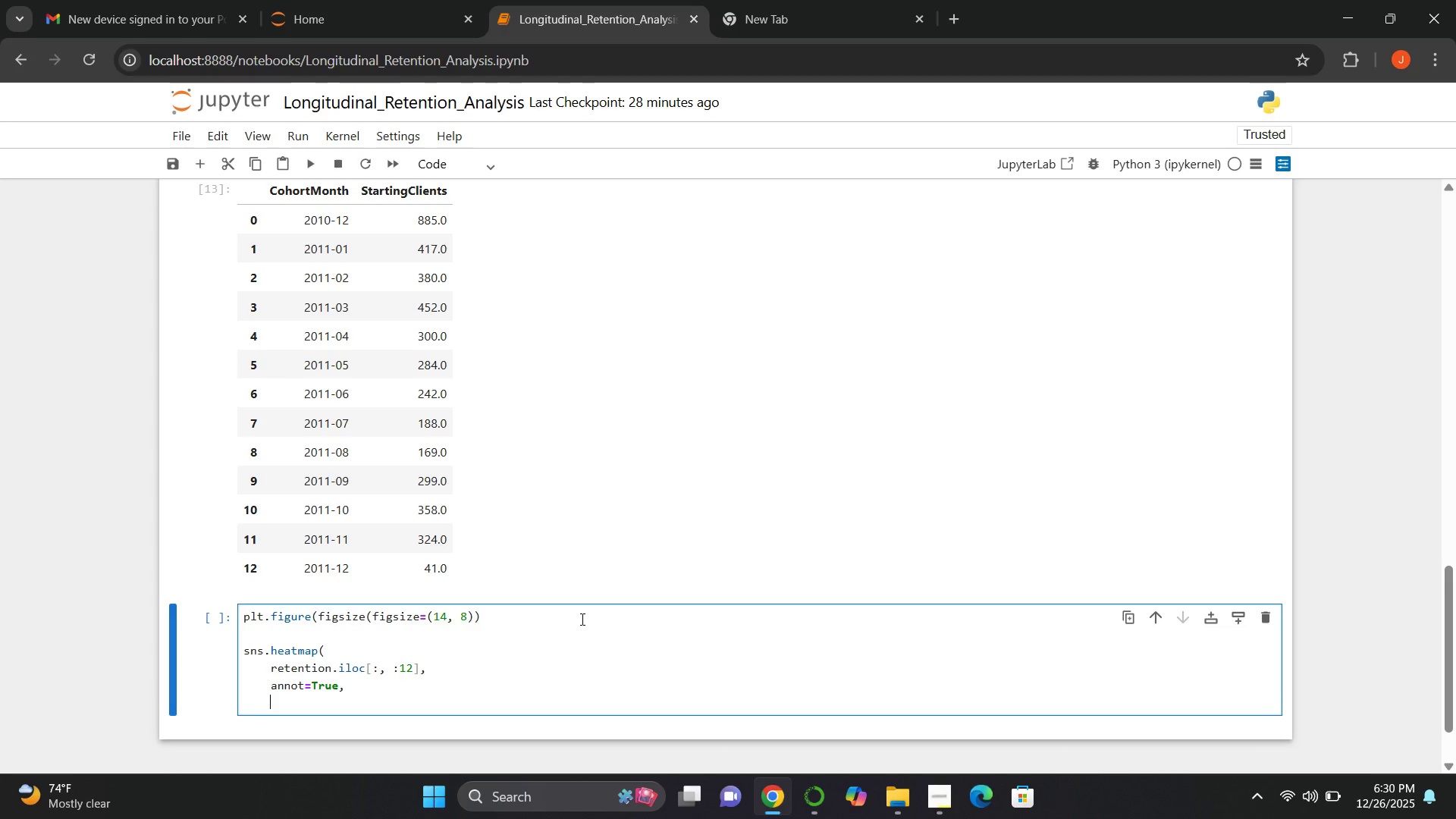 
type(fmt=".0%",)
 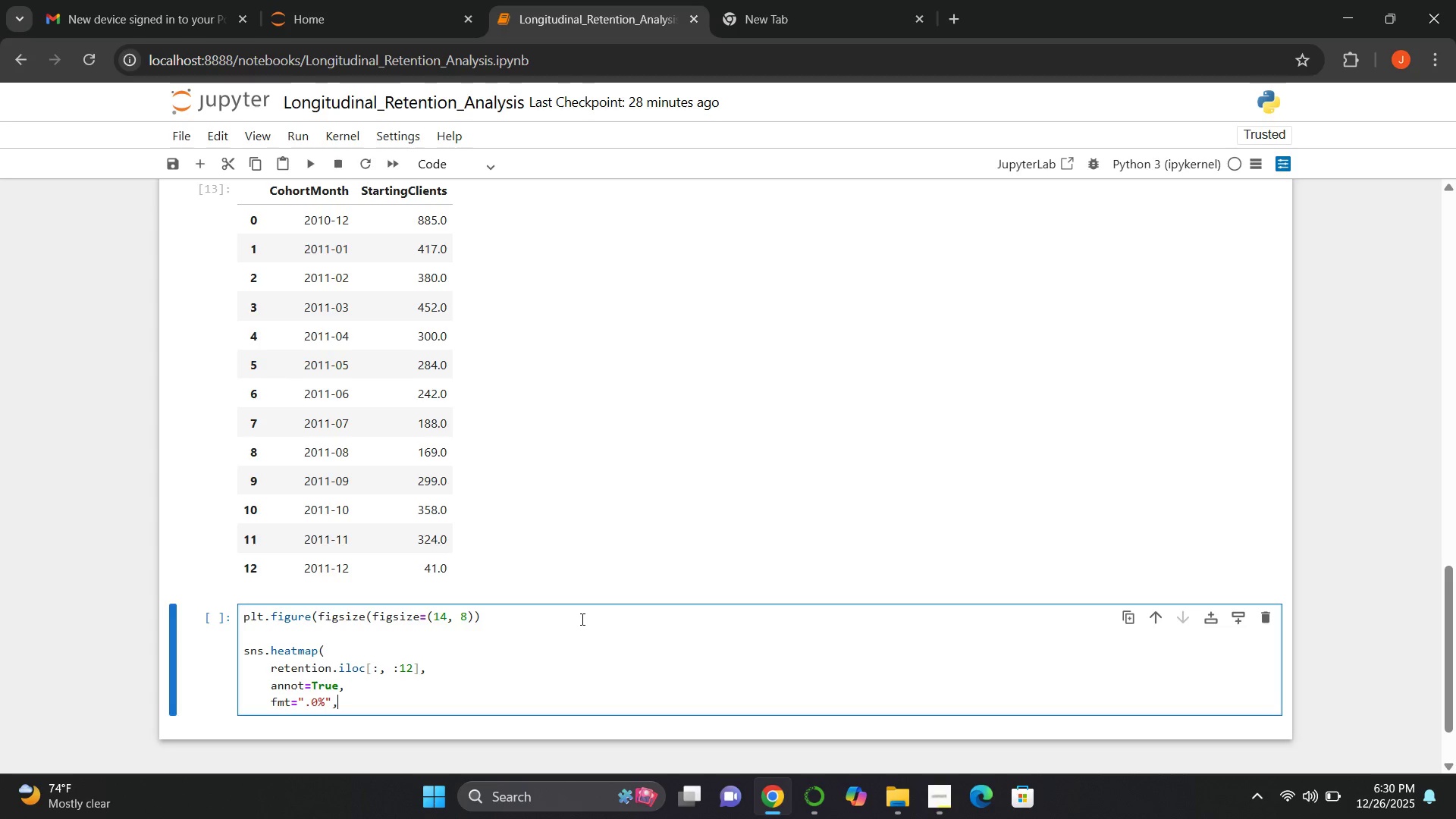 
key(Enter)
 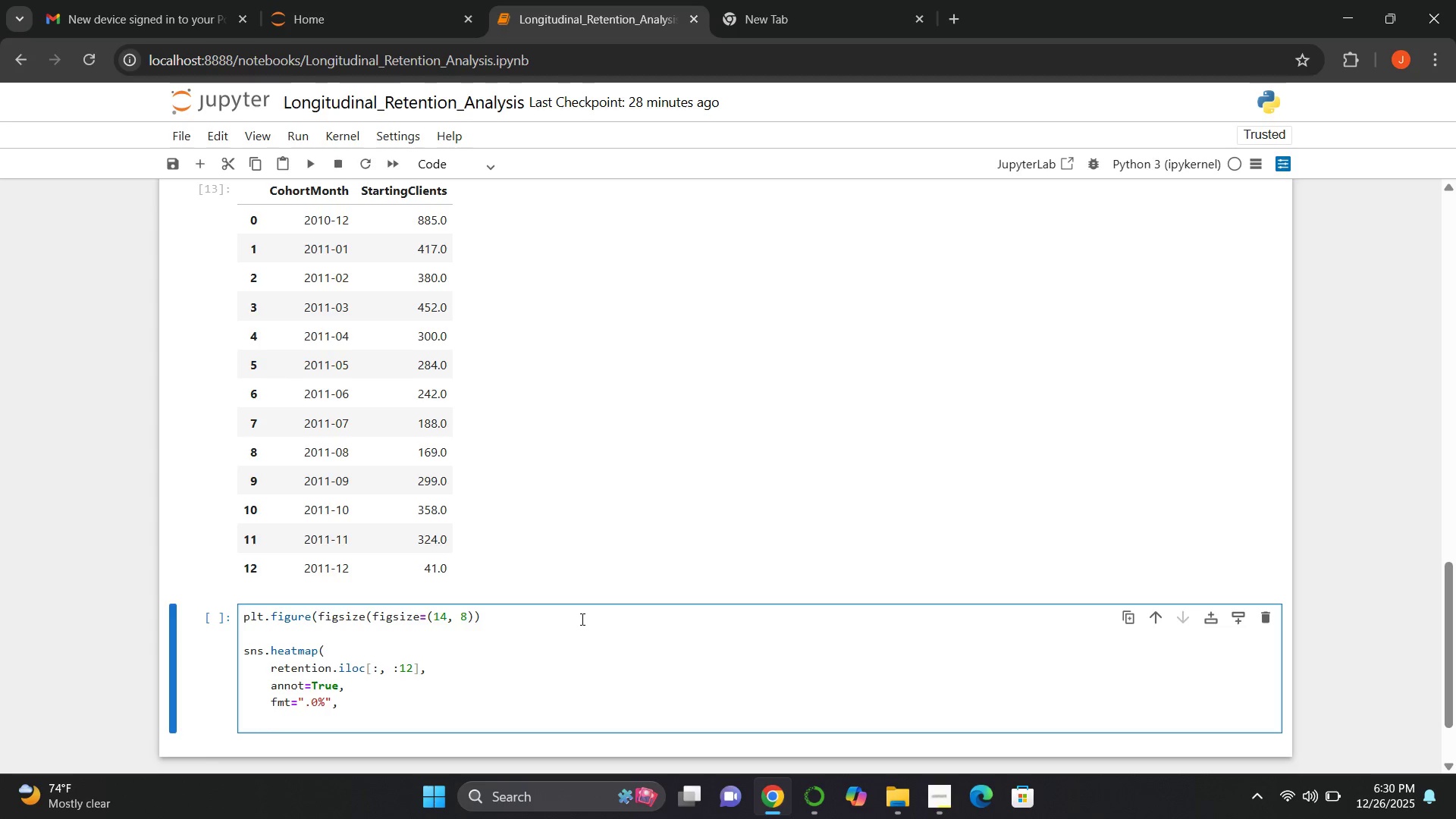 
type(cmap="YlGnBu",)
 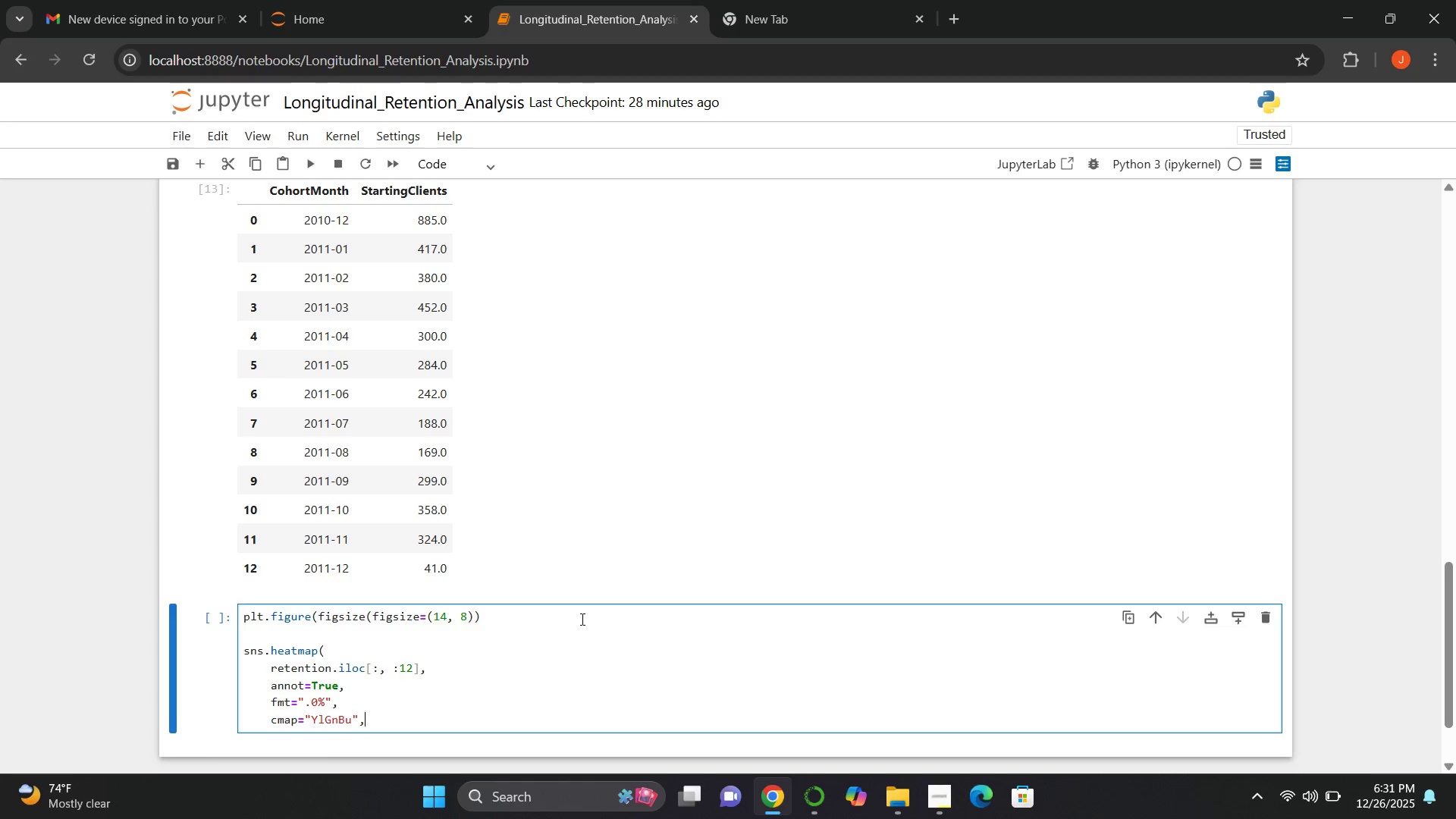 
key(Enter)
 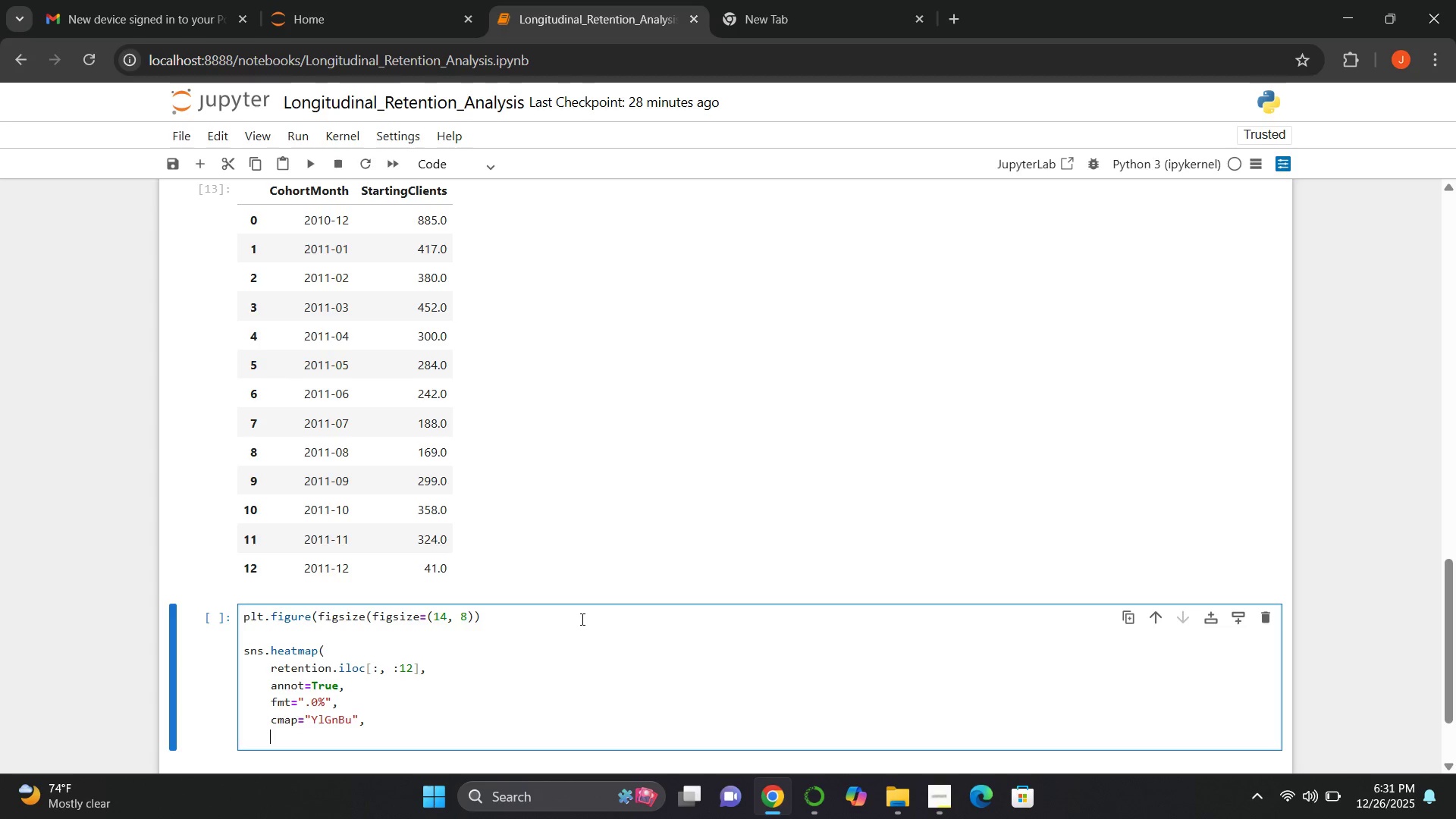 
type(linewidths)
 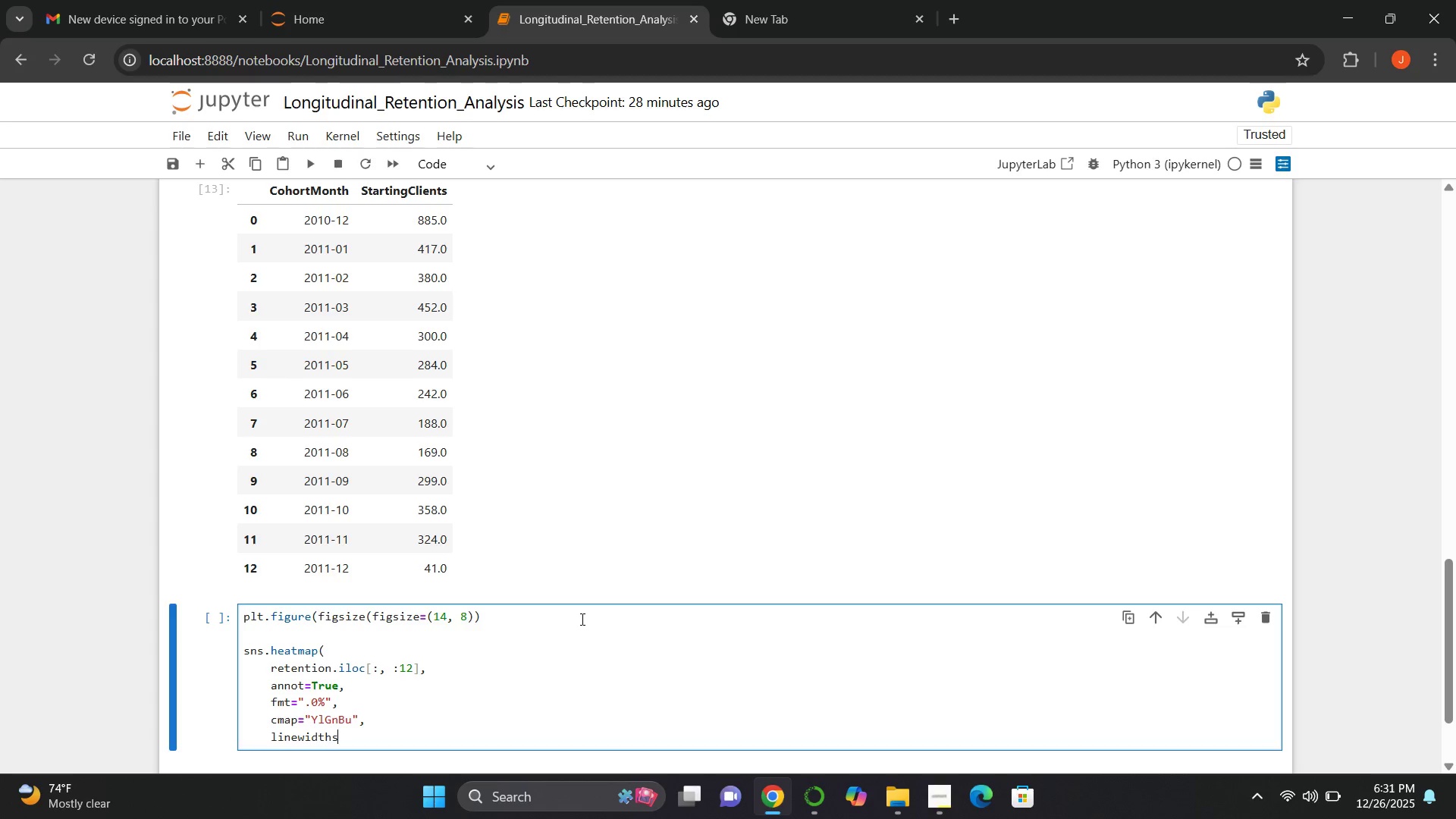 
key(Equal)
 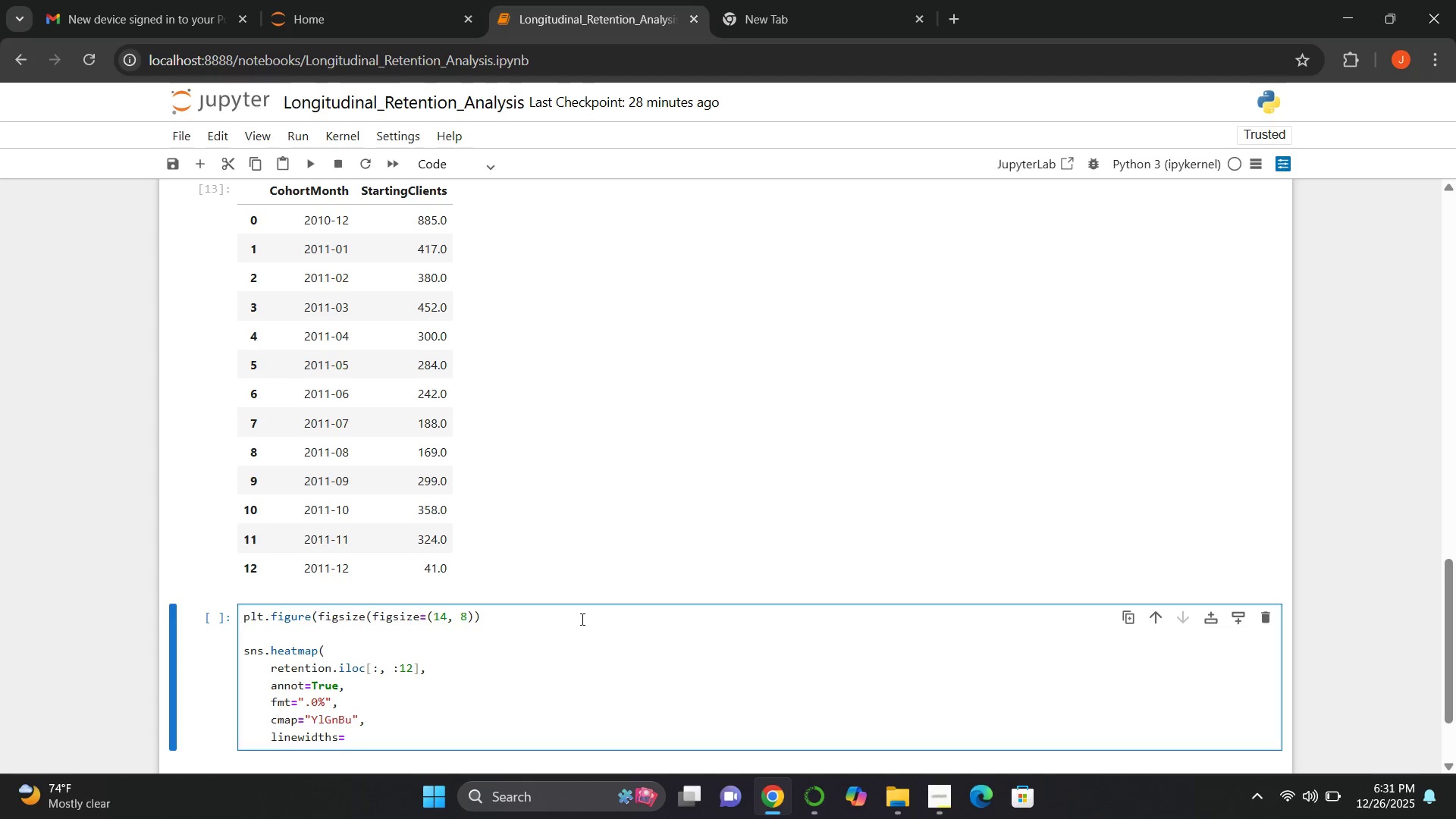 
key(0)
 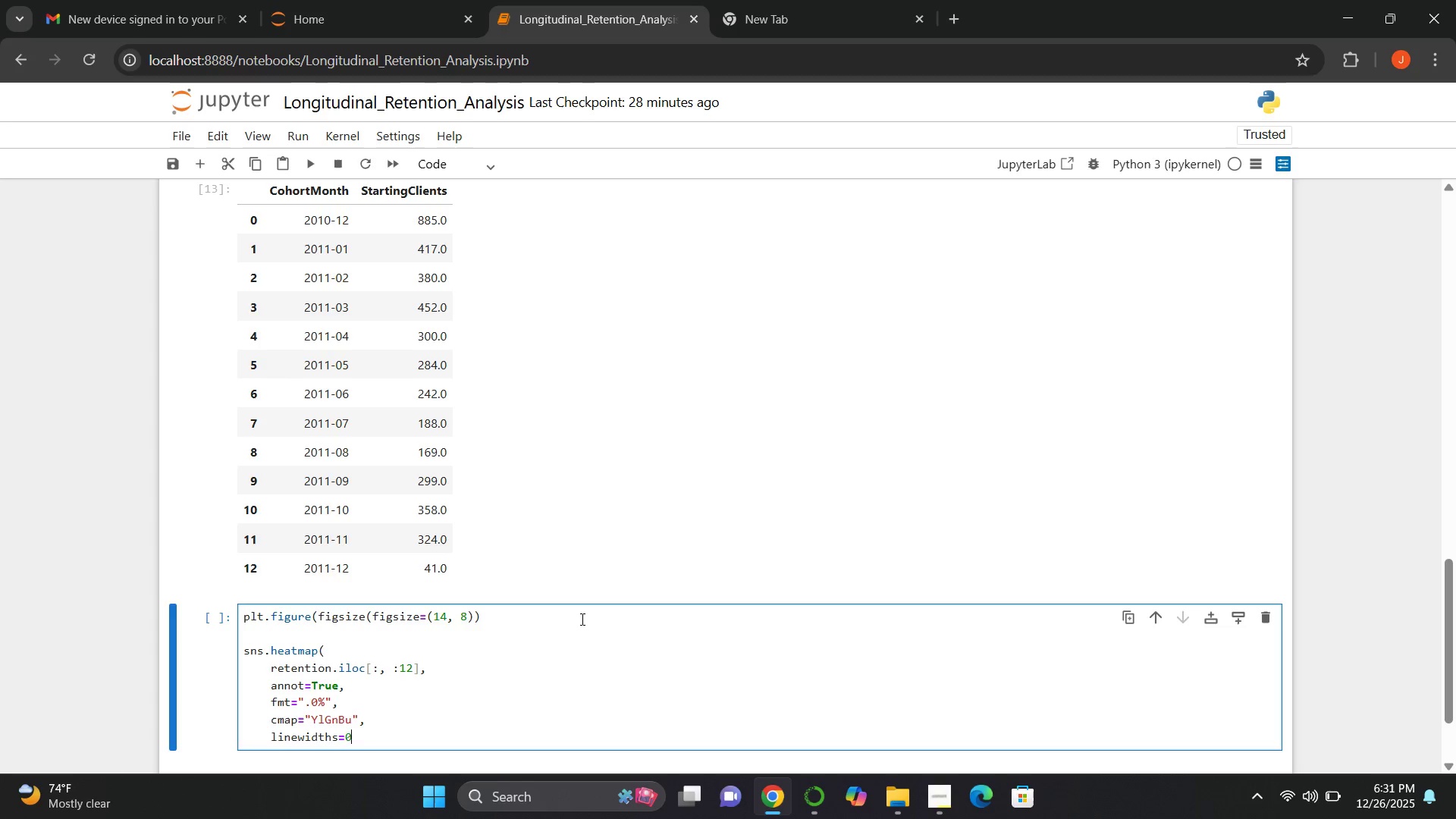 
key(Period)
 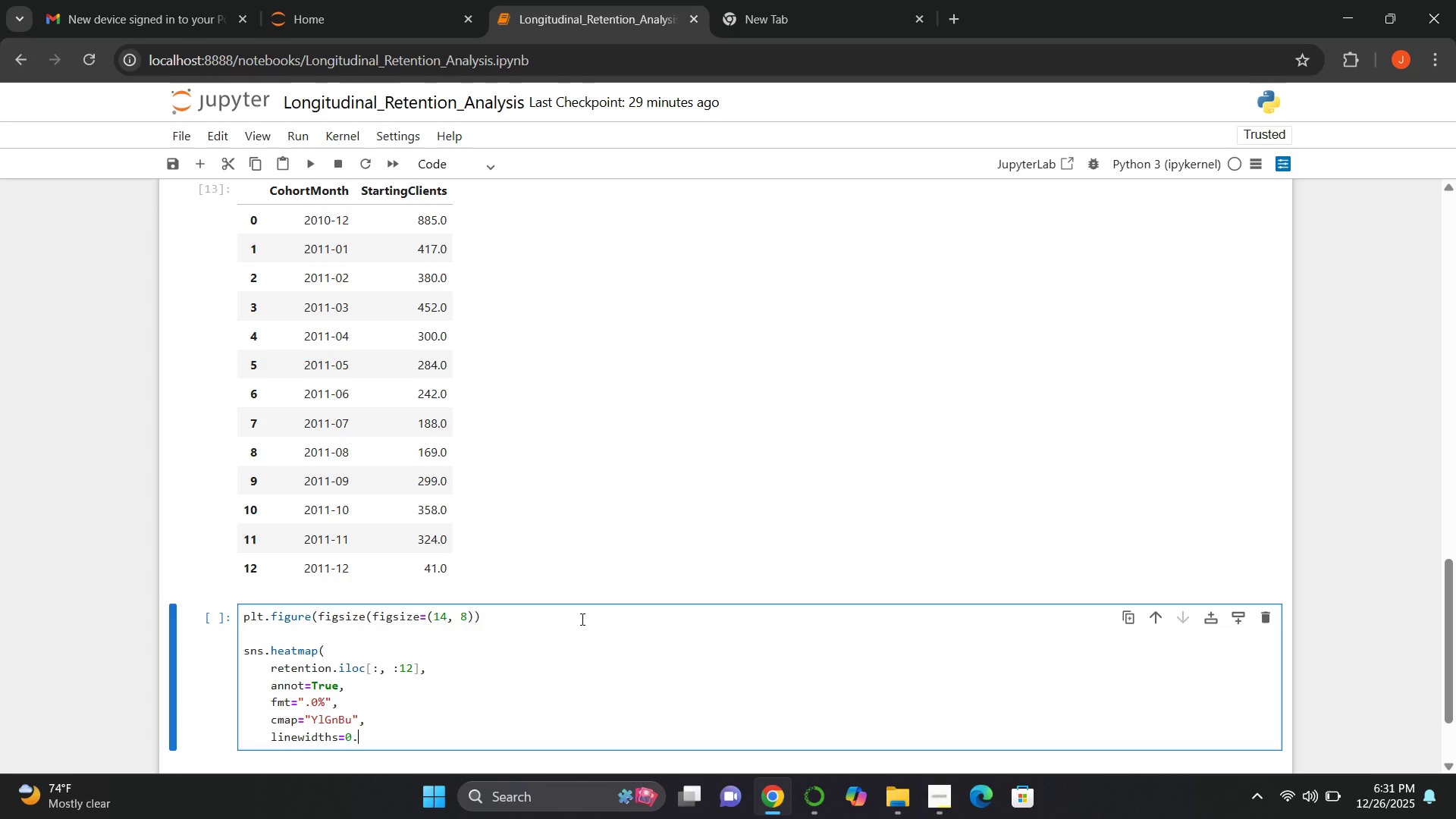 
key(5)
 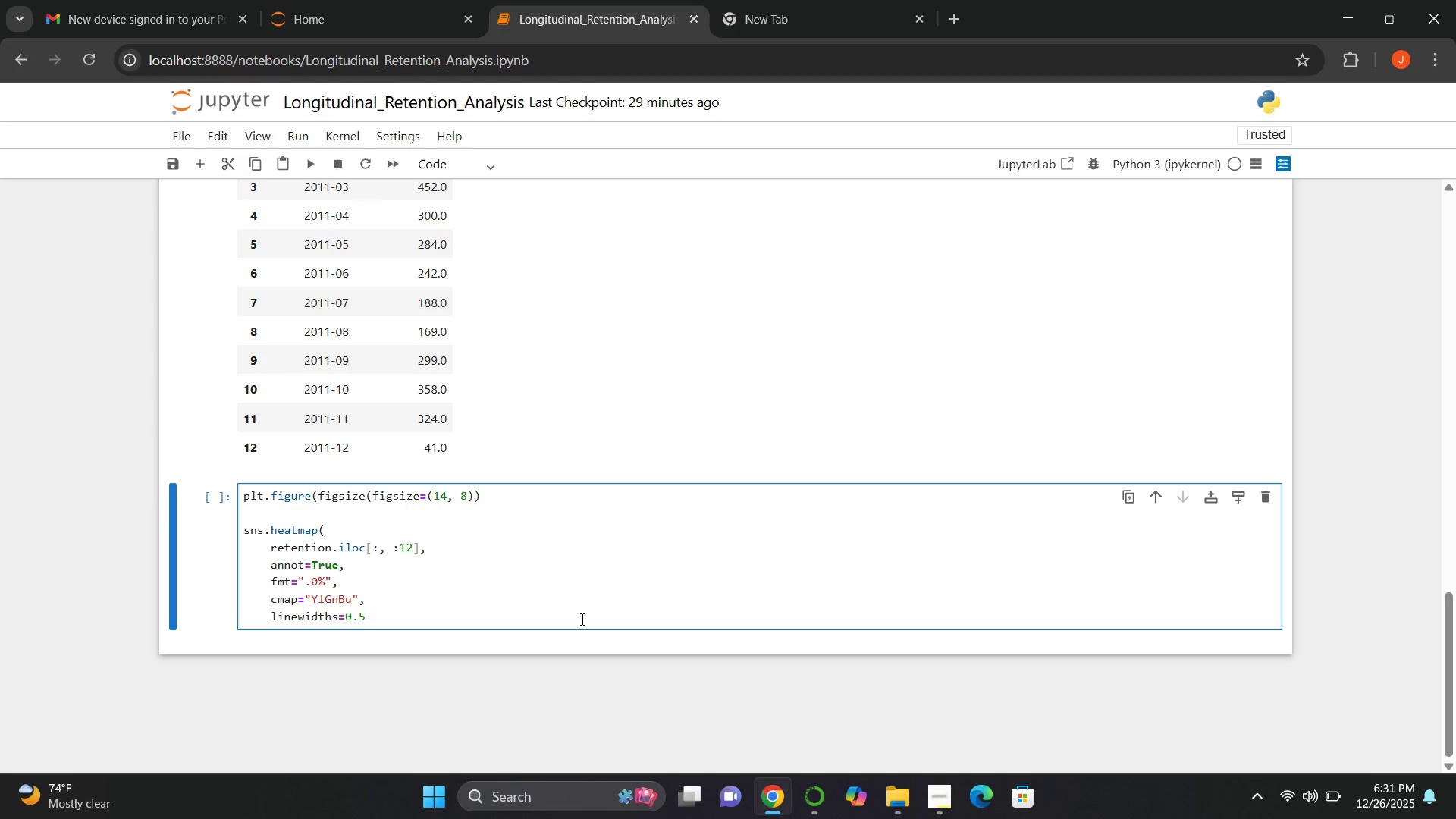 
key(Enter)
 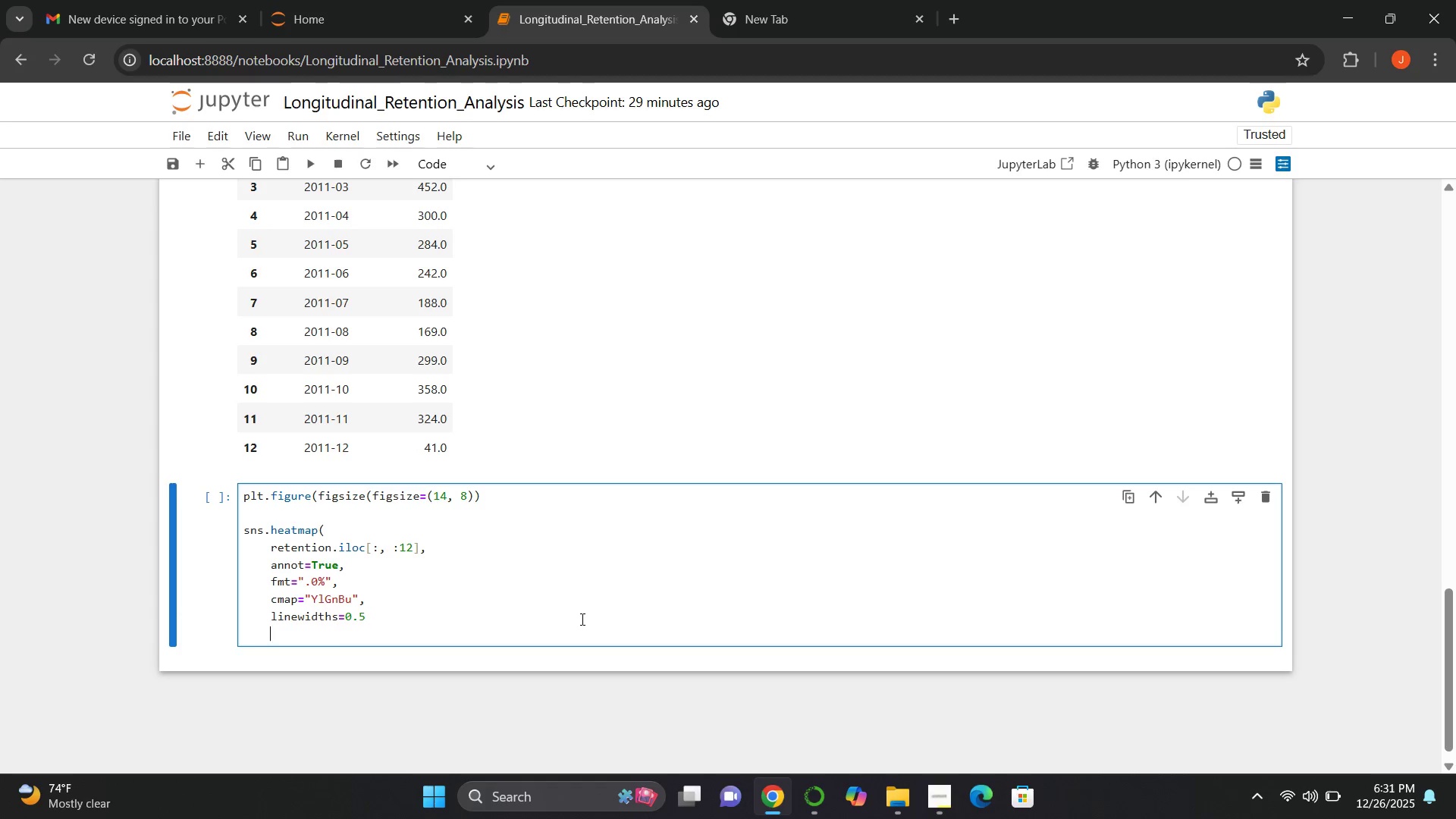 
key(Backspace)
 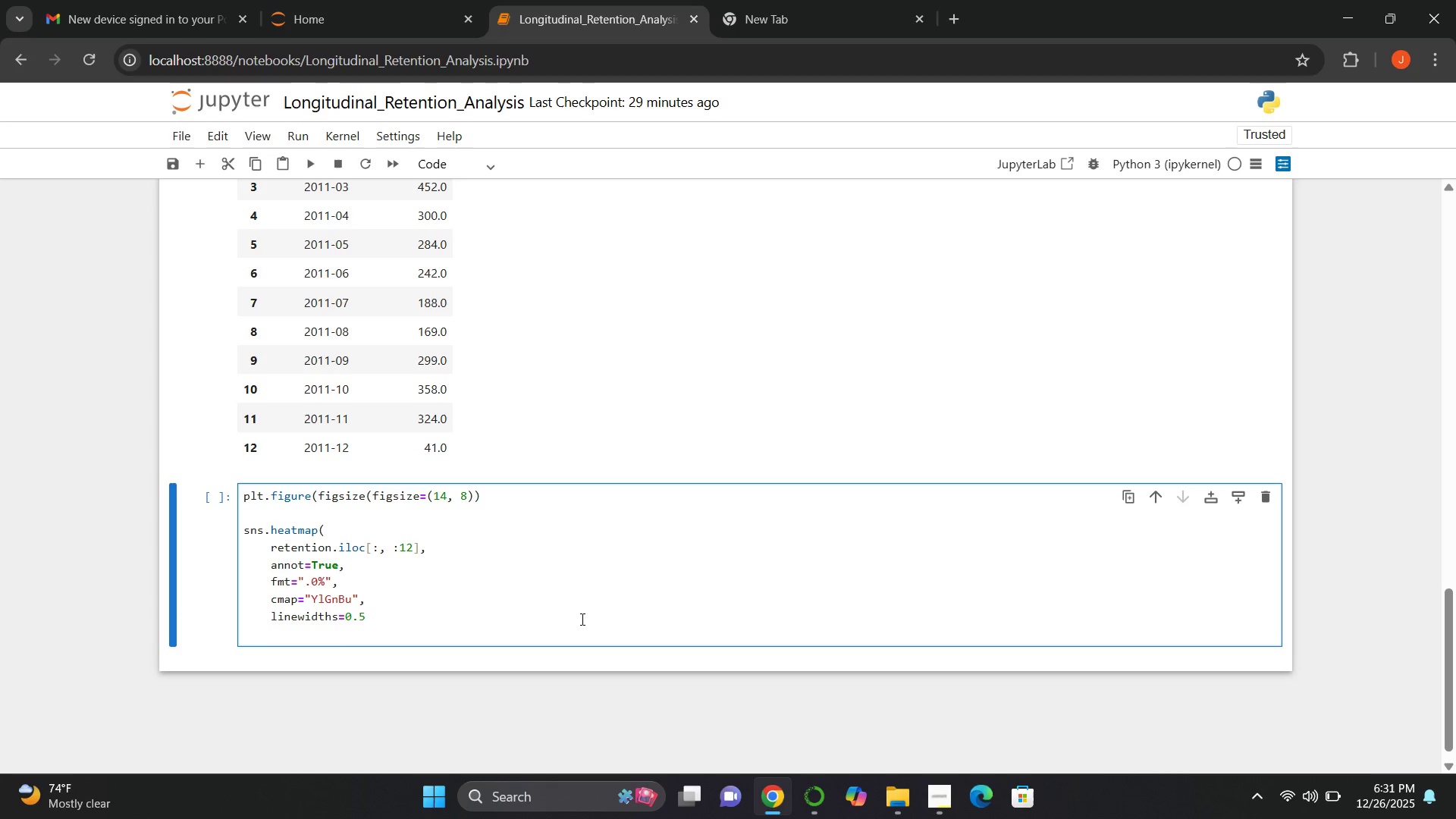 
key(Shift+0)
 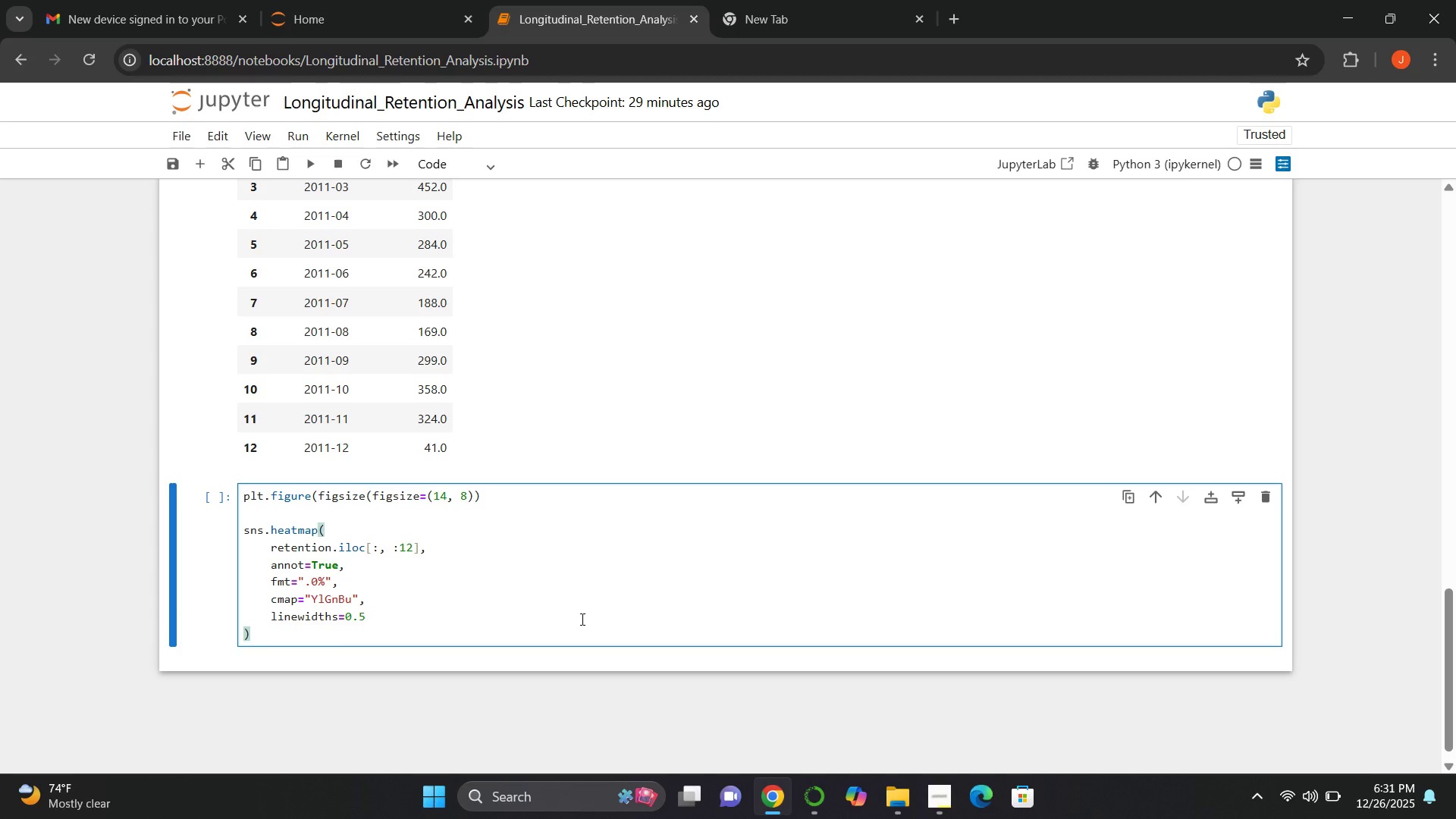 
key(Enter)
 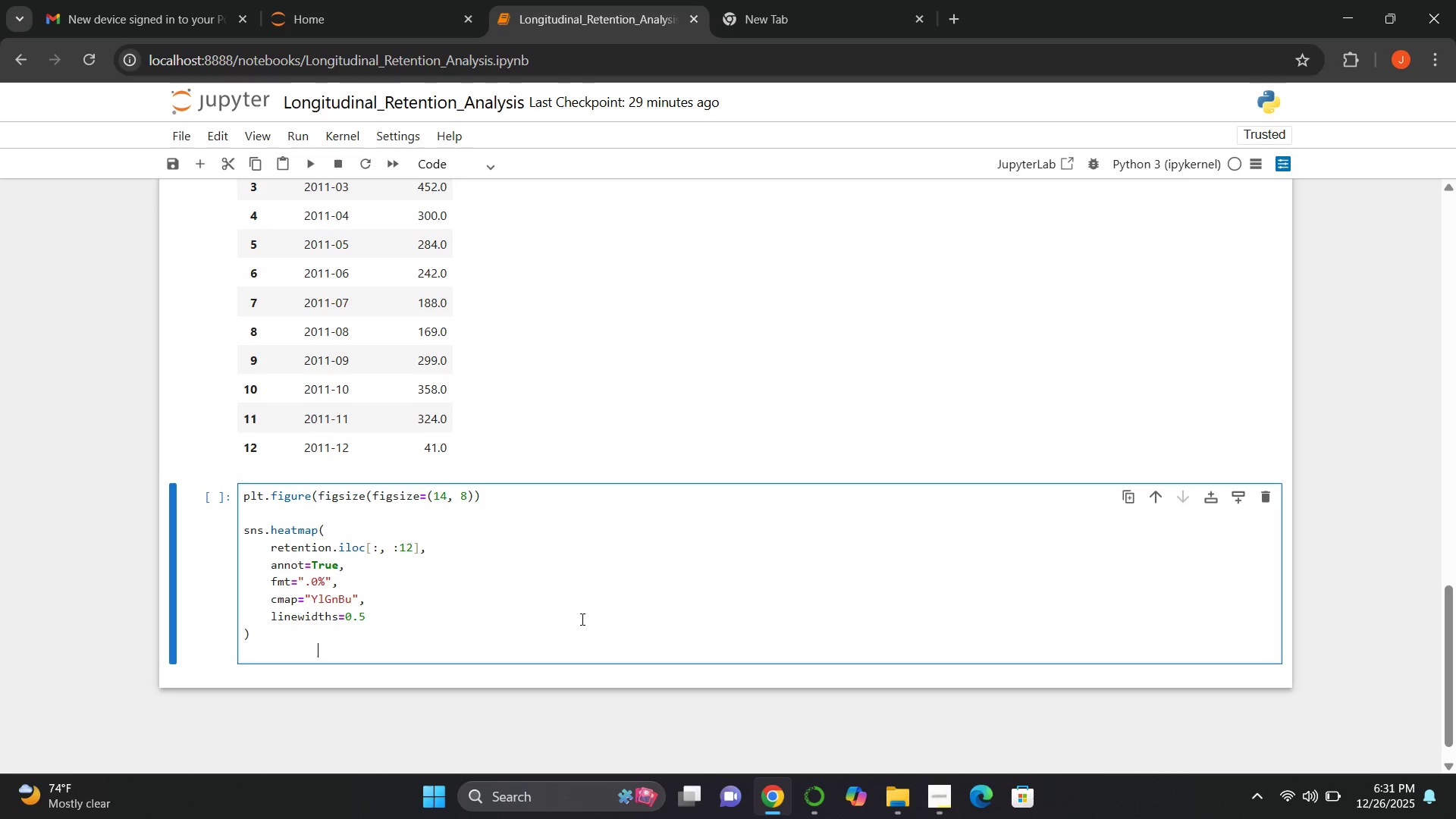 
key(Enter)
 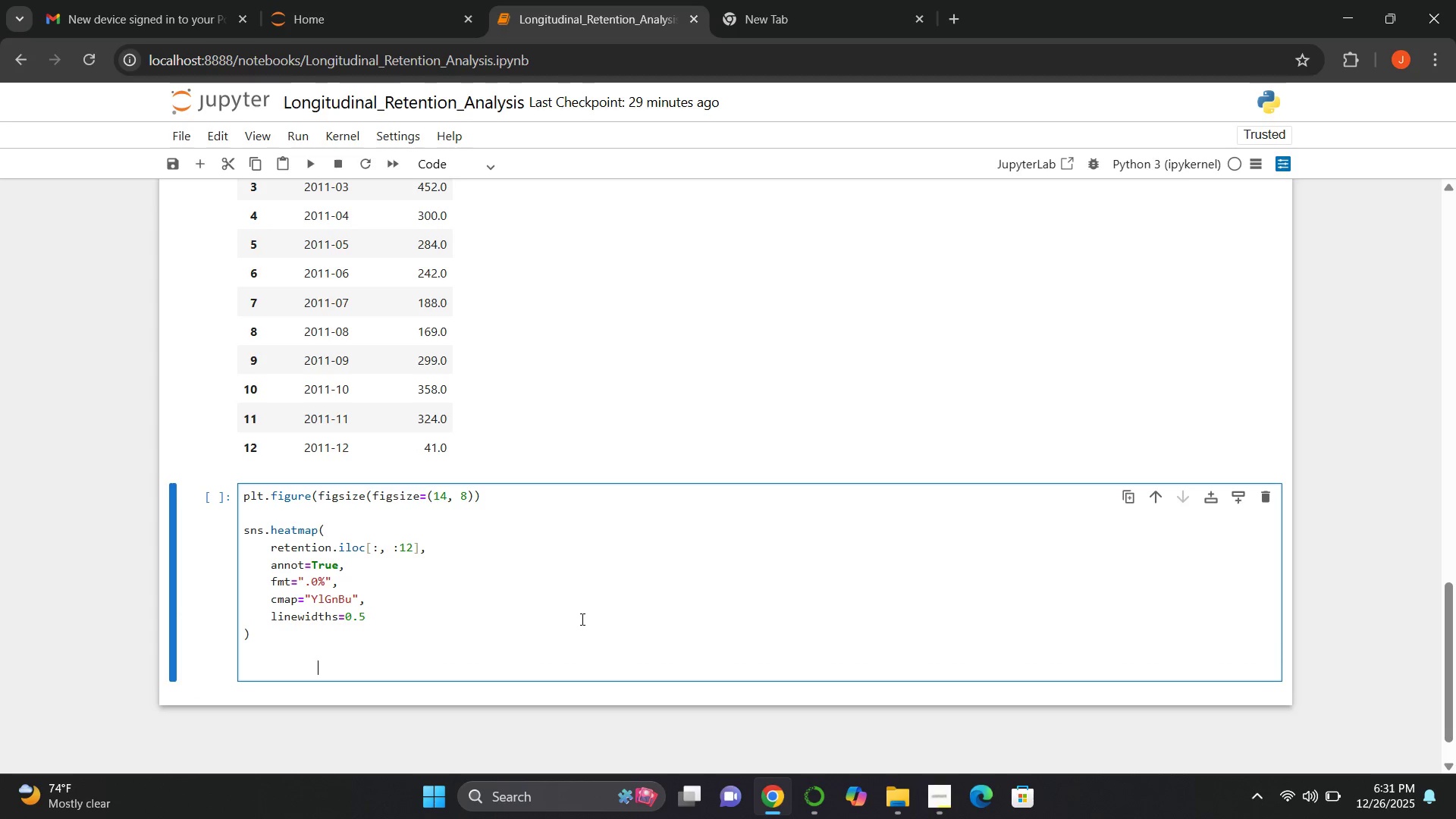 
key(Backspace)
key(Backspace)
key(Backspace)
type(plt.title("Client Retention by Cohort)
 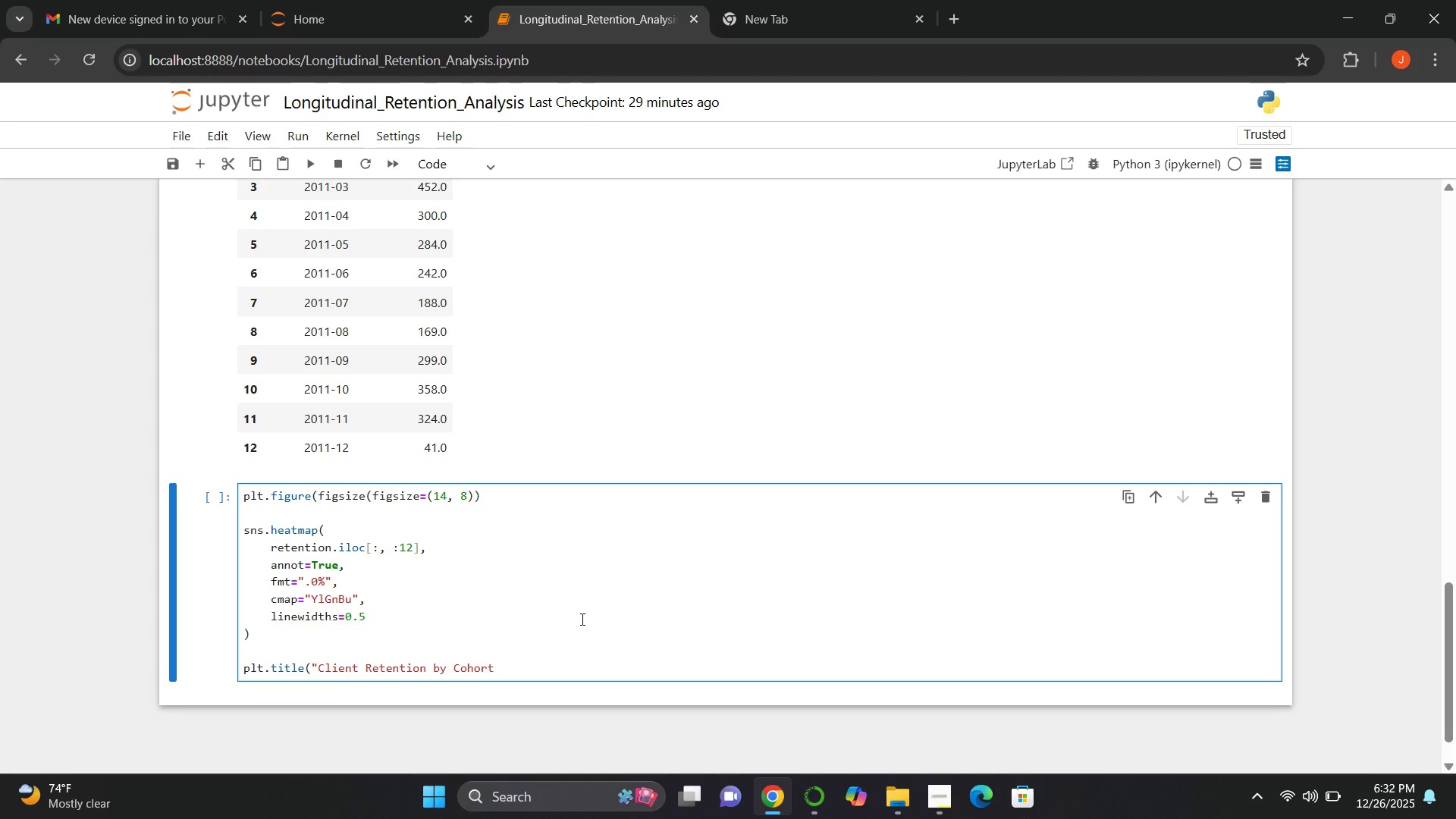 
left_click([940, 799])